 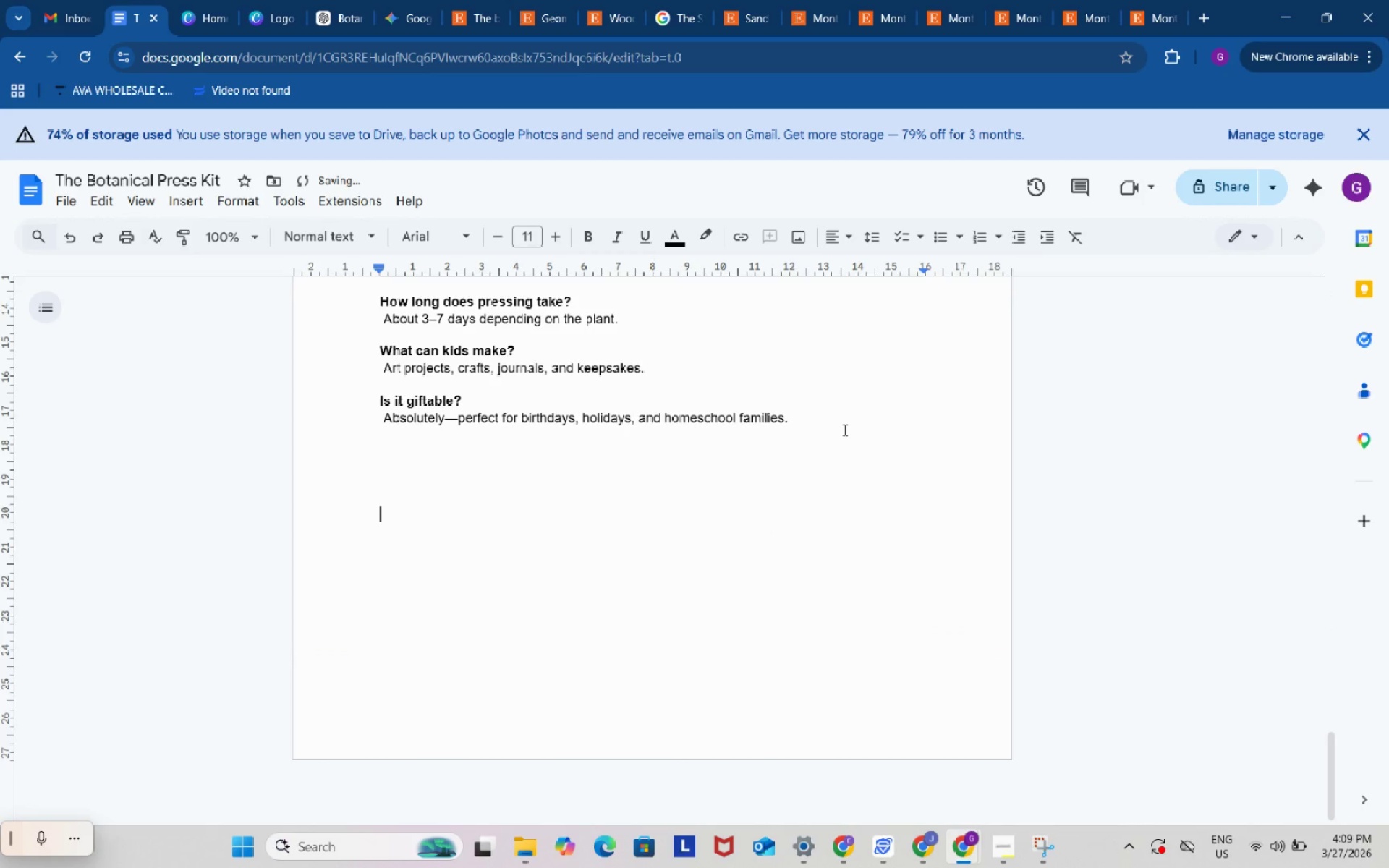 
key(Enter)
 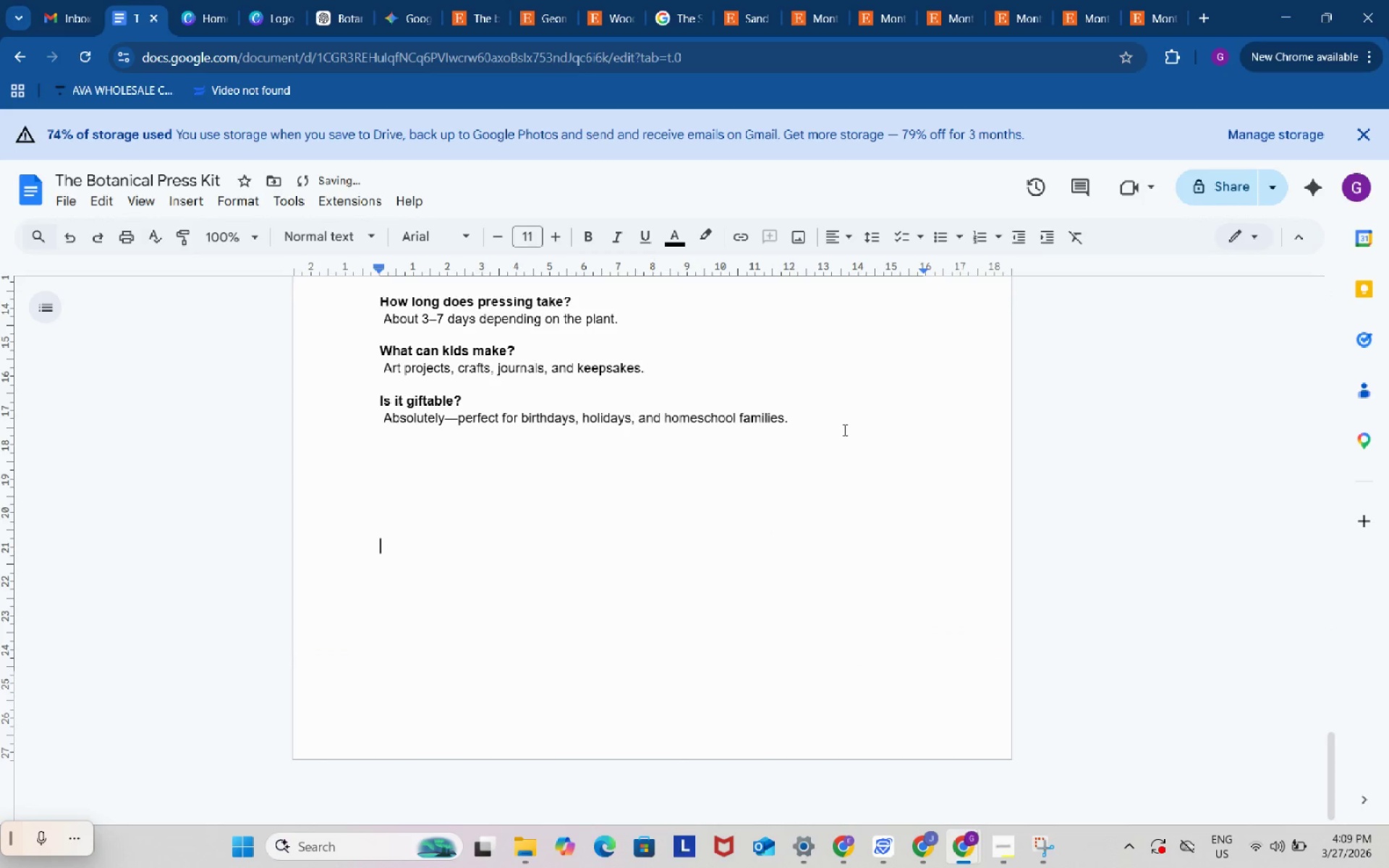 
key(Enter)
 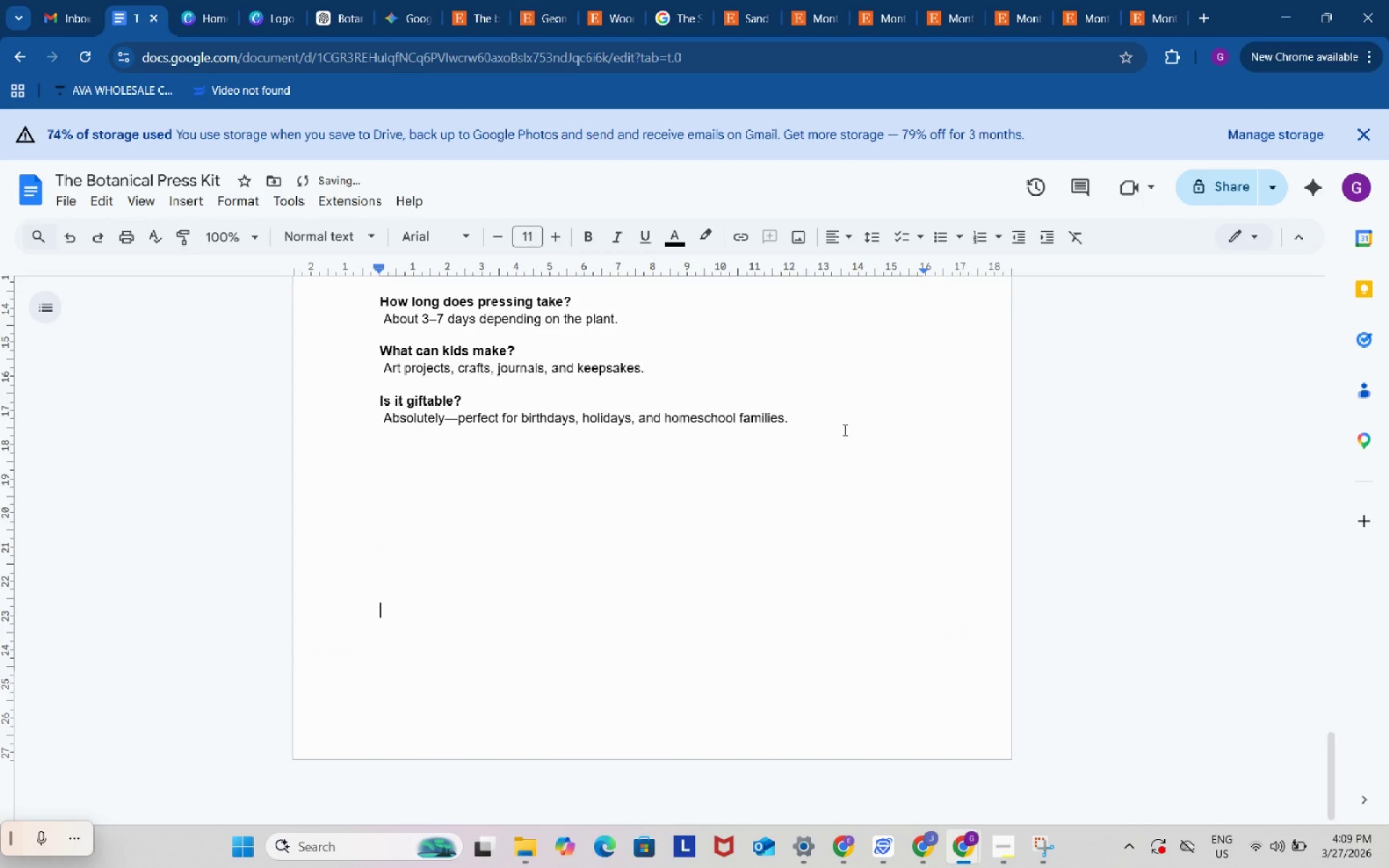 
key(Enter)
 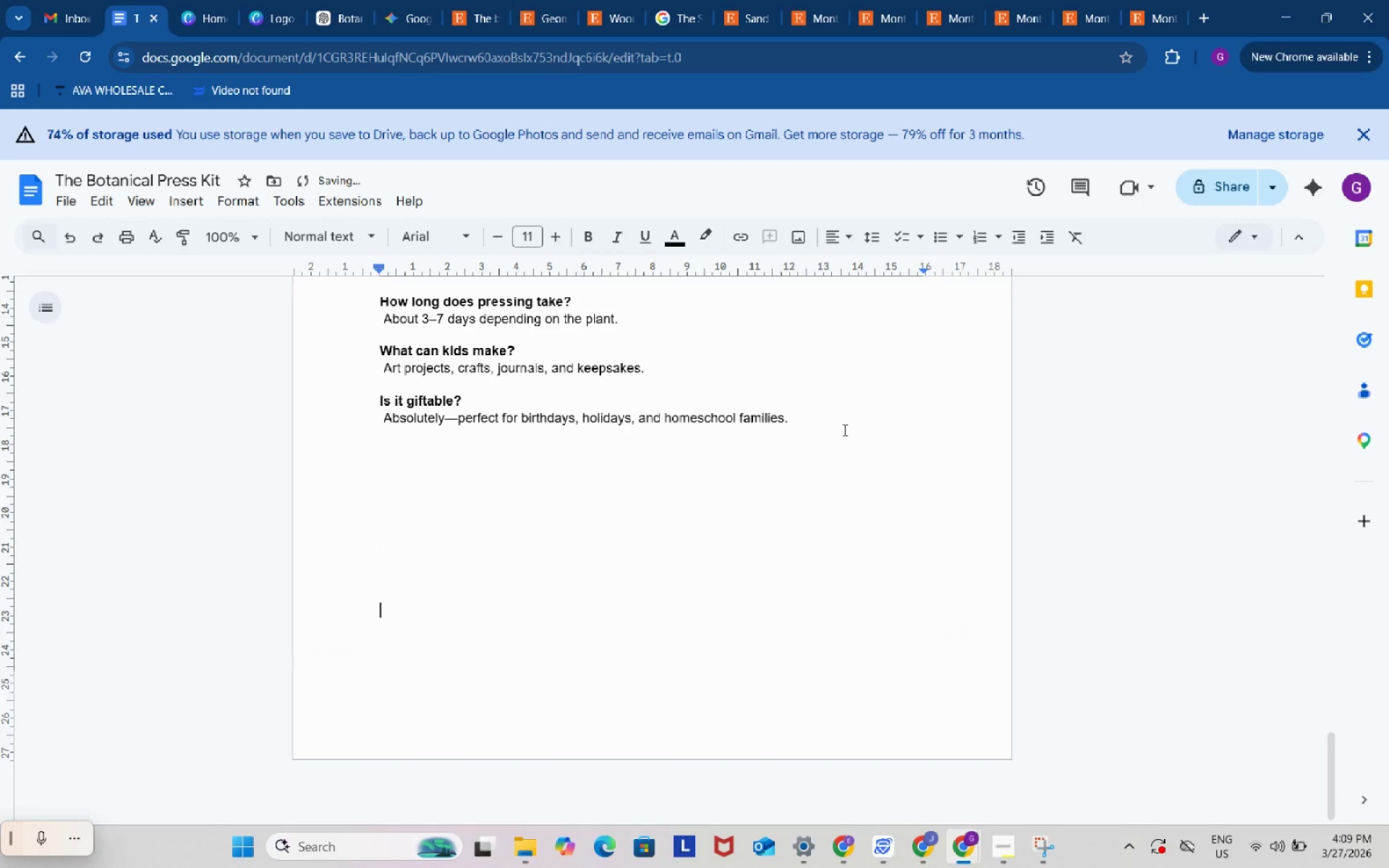 
key(Enter)
 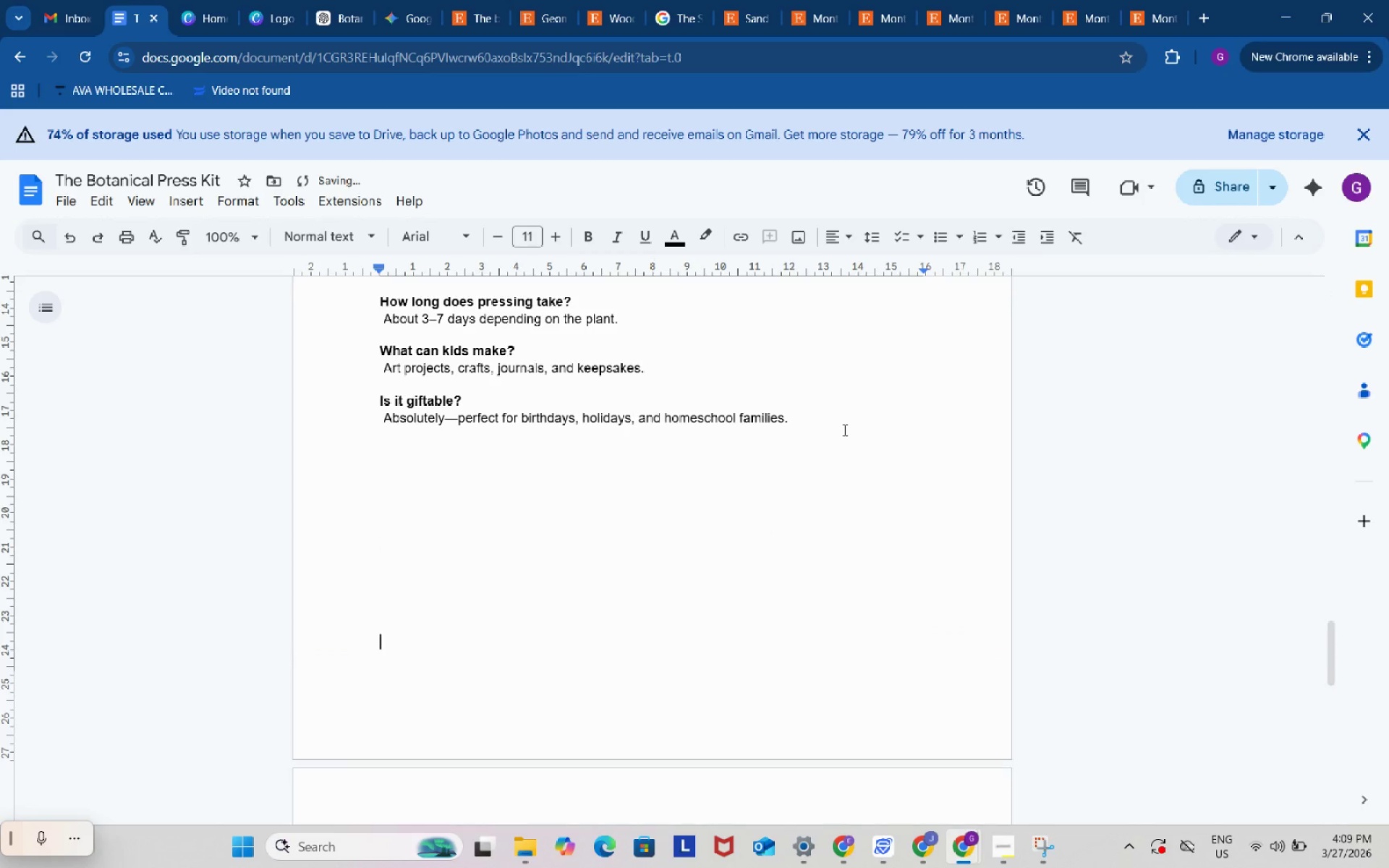 
key(Enter)
 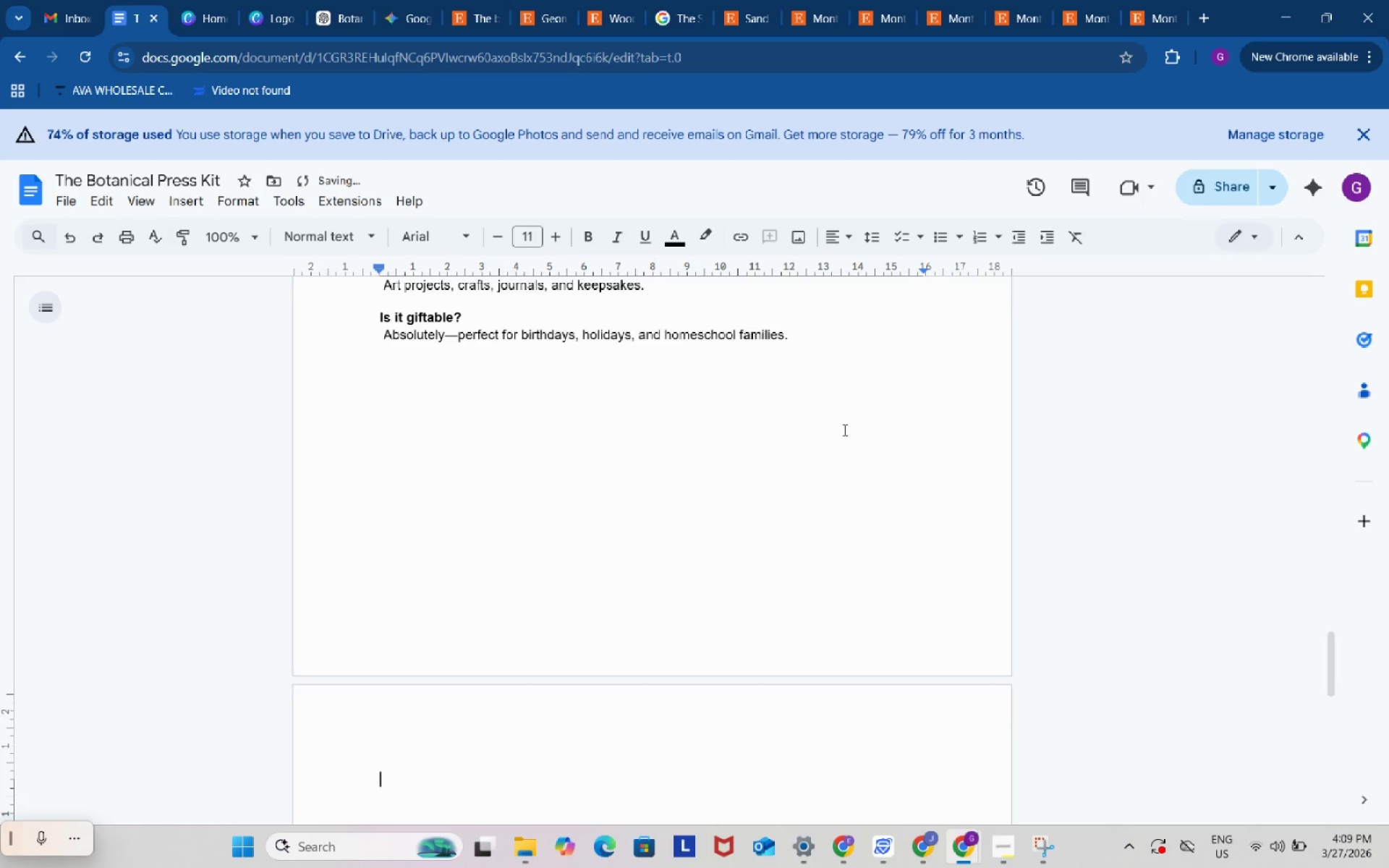 
key(Enter)
 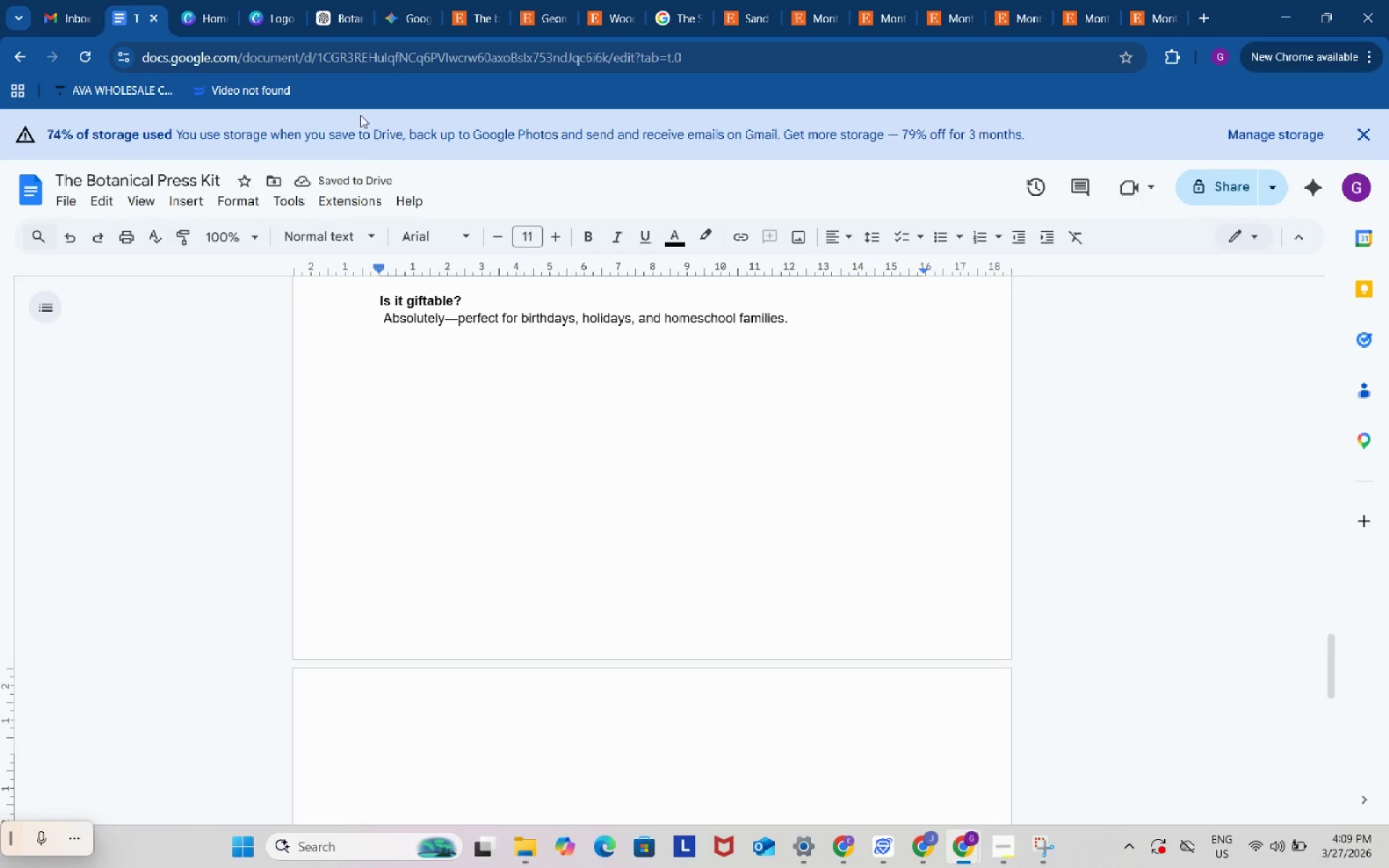 
left_click([356, 3])
 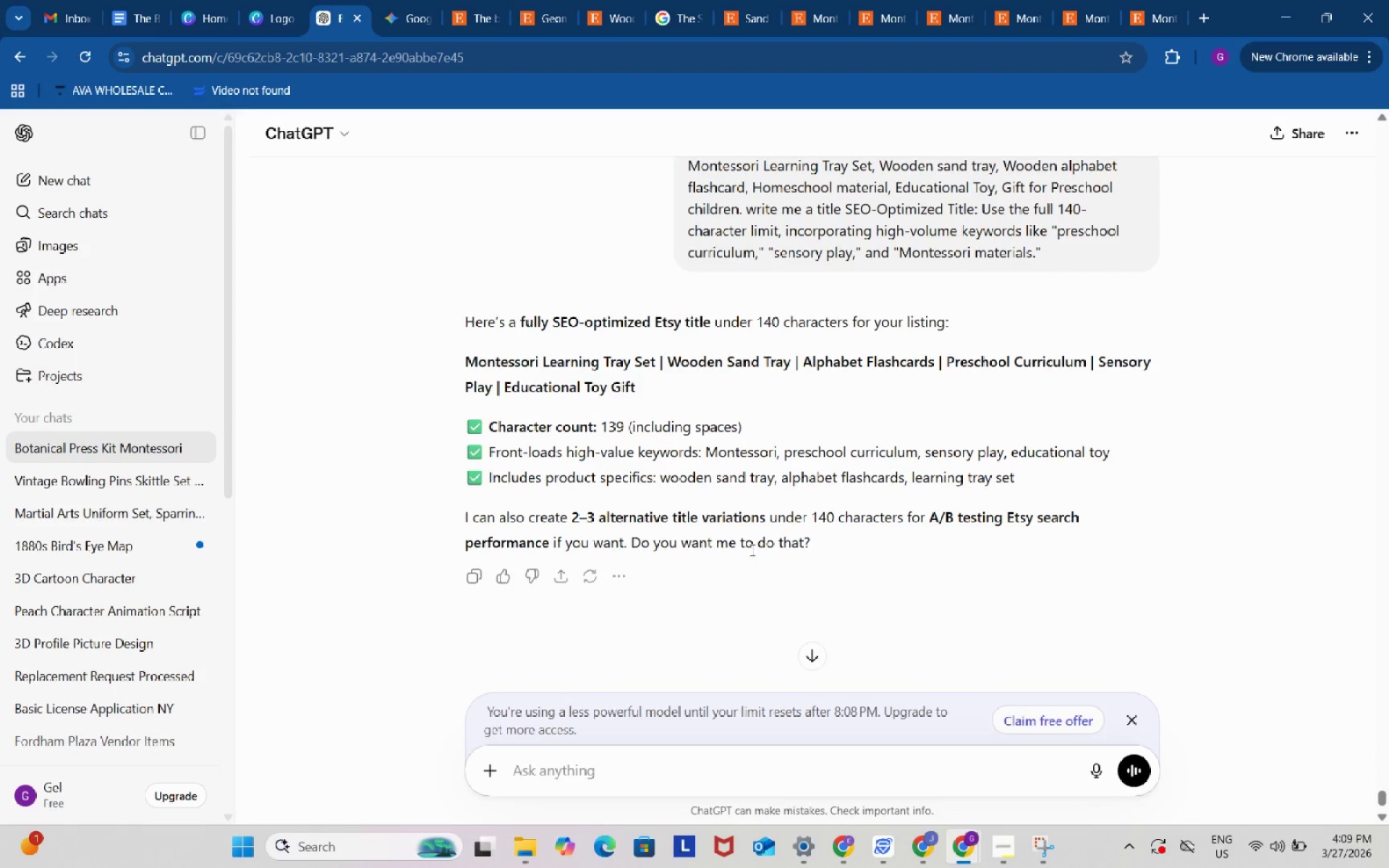 
scroll: coordinate [755, 549], scroll_direction: up, amount: 15.0
 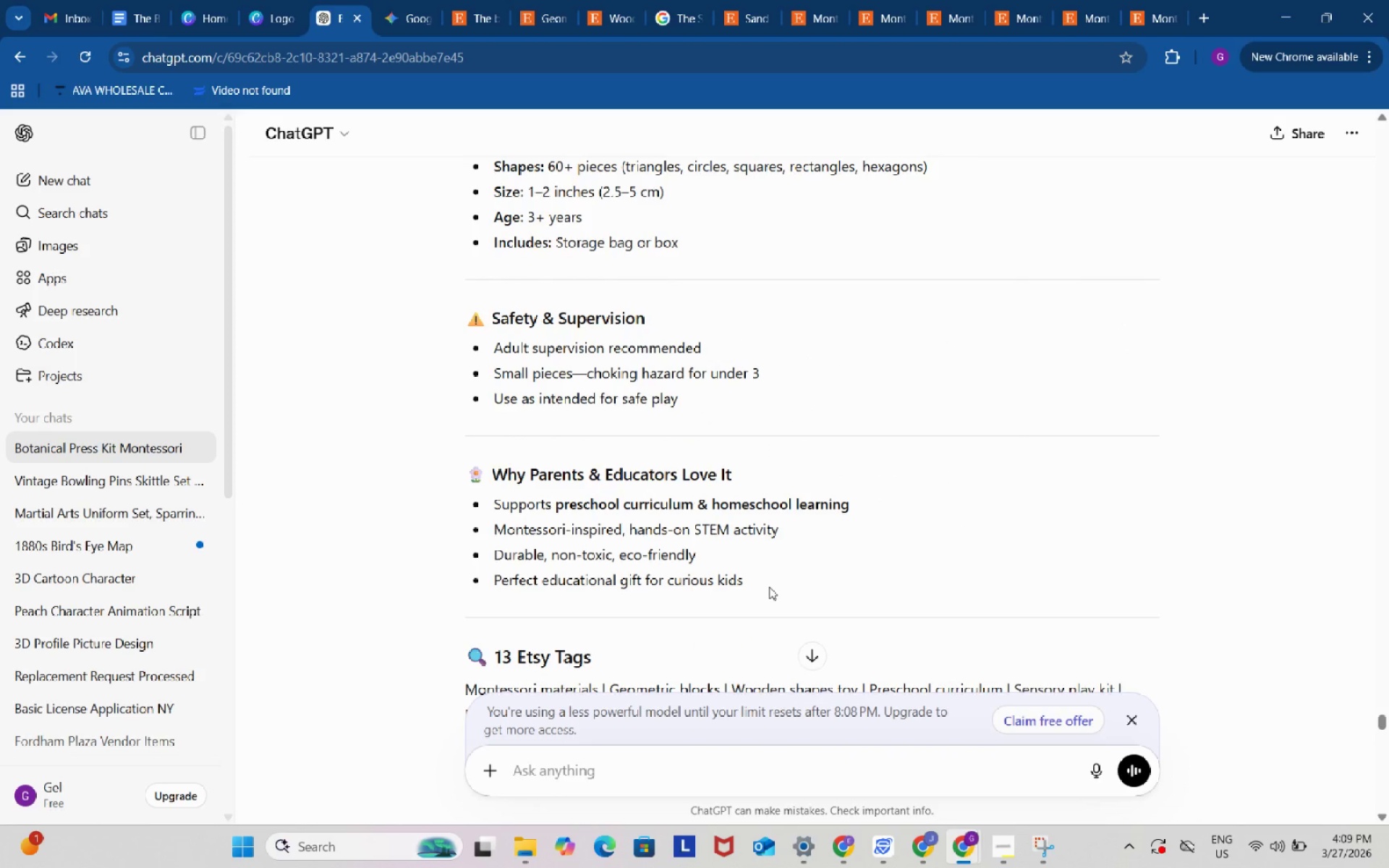 
left_click_drag(start_coordinate=[769, 587], to_coordinate=[499, 333])
 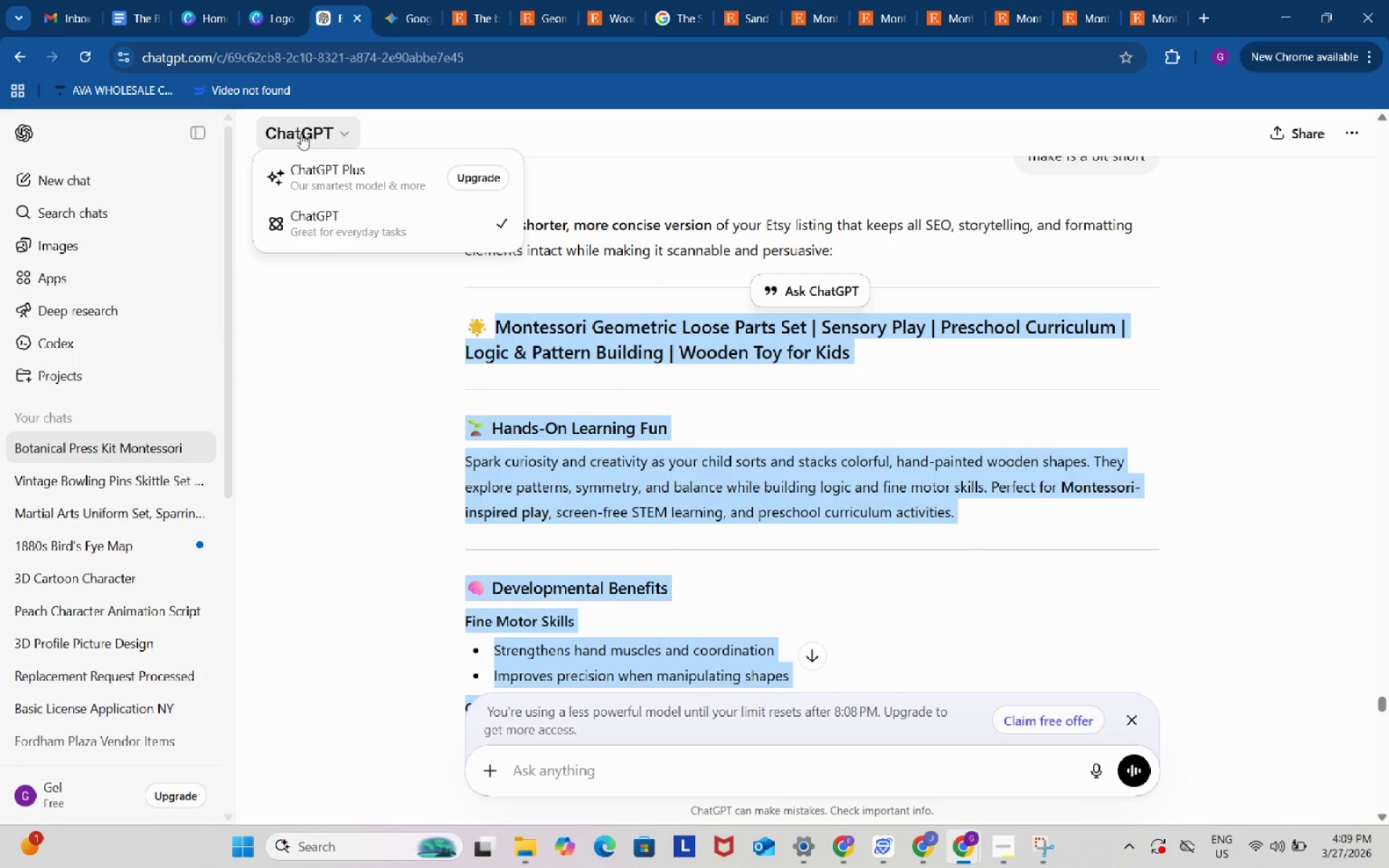 
scroll: coordinate [477, 409], scroll_direction: up, amount: 9.0
 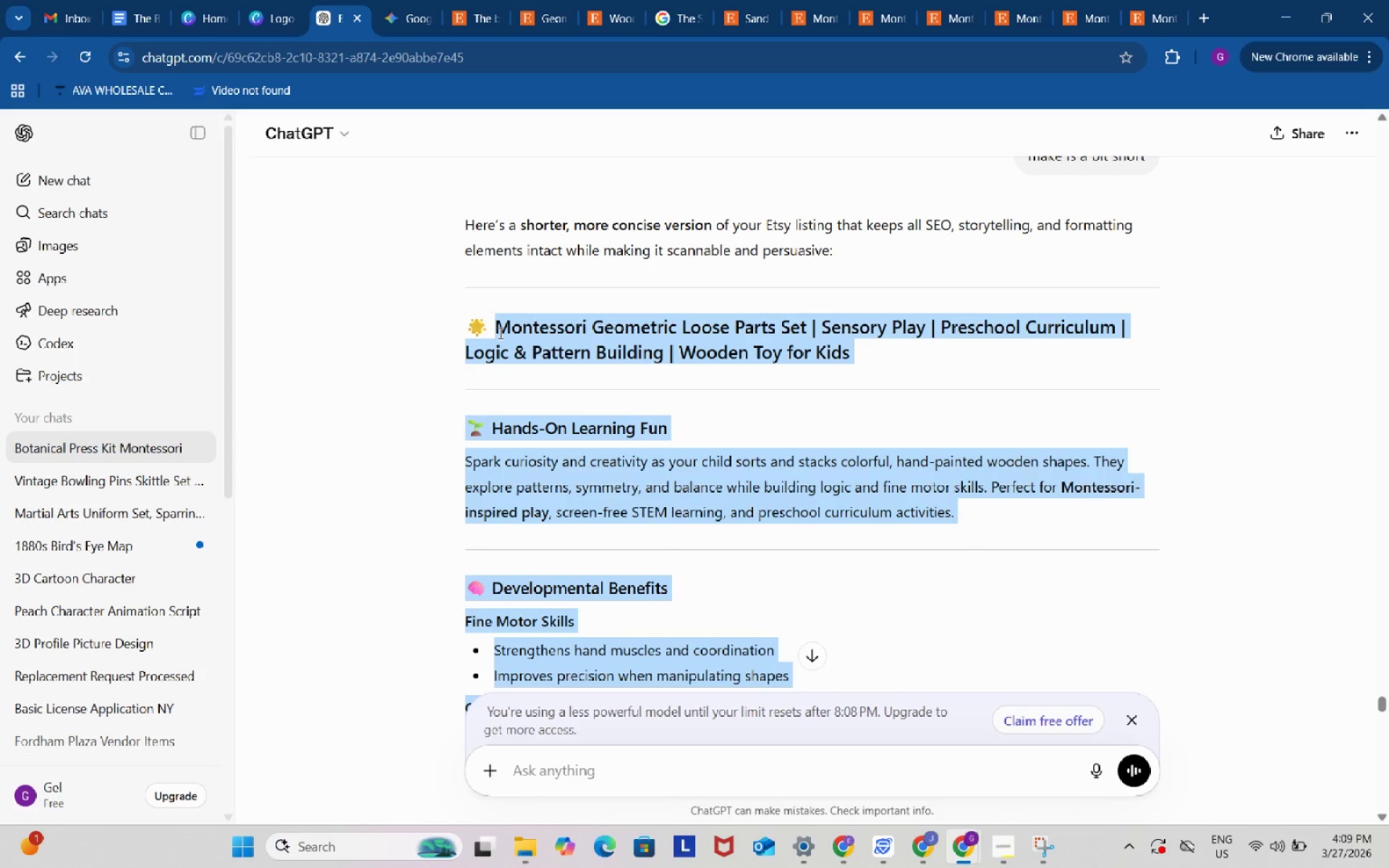 
key(Control+ControlLeft)
 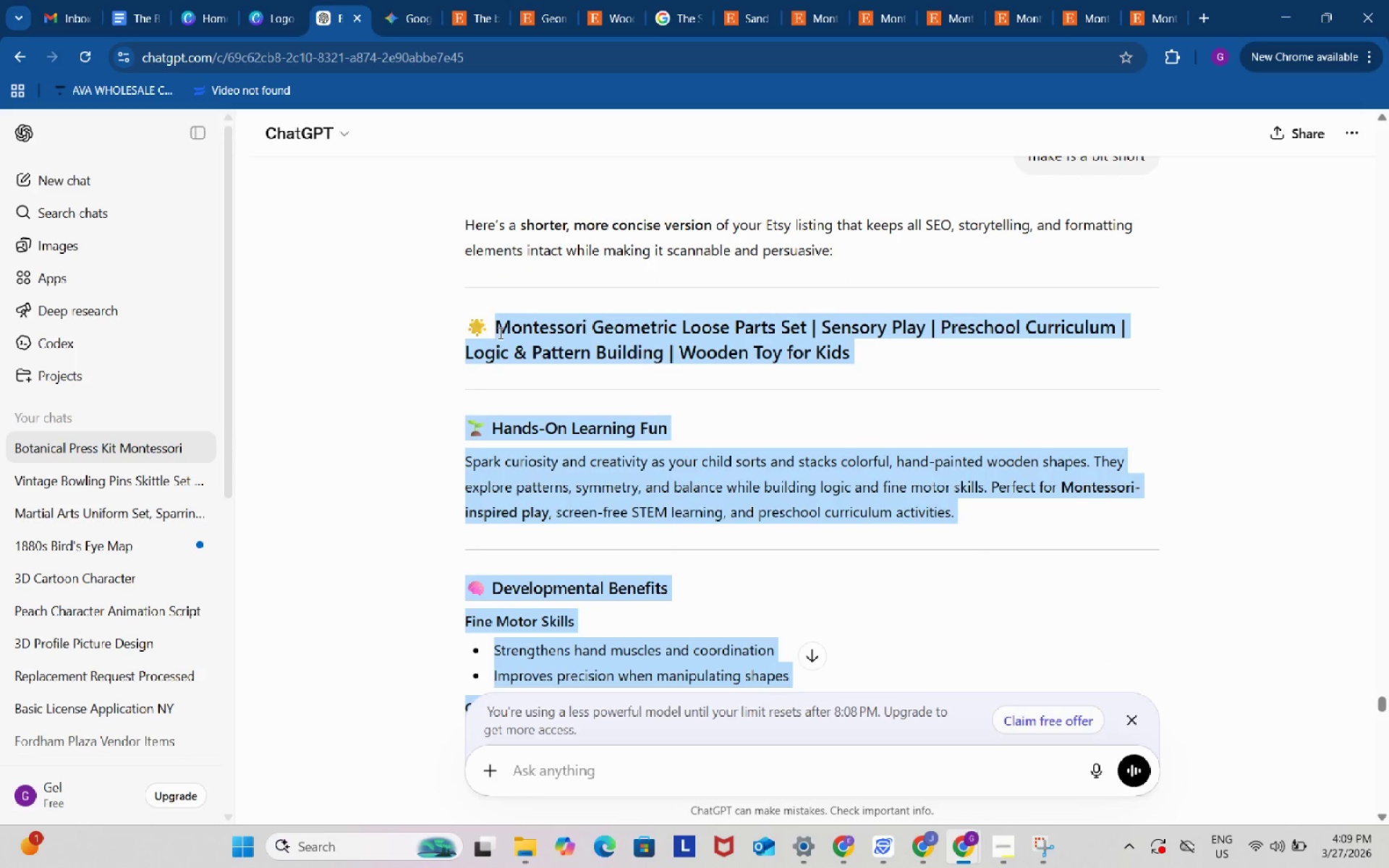 
key(Control+C)
 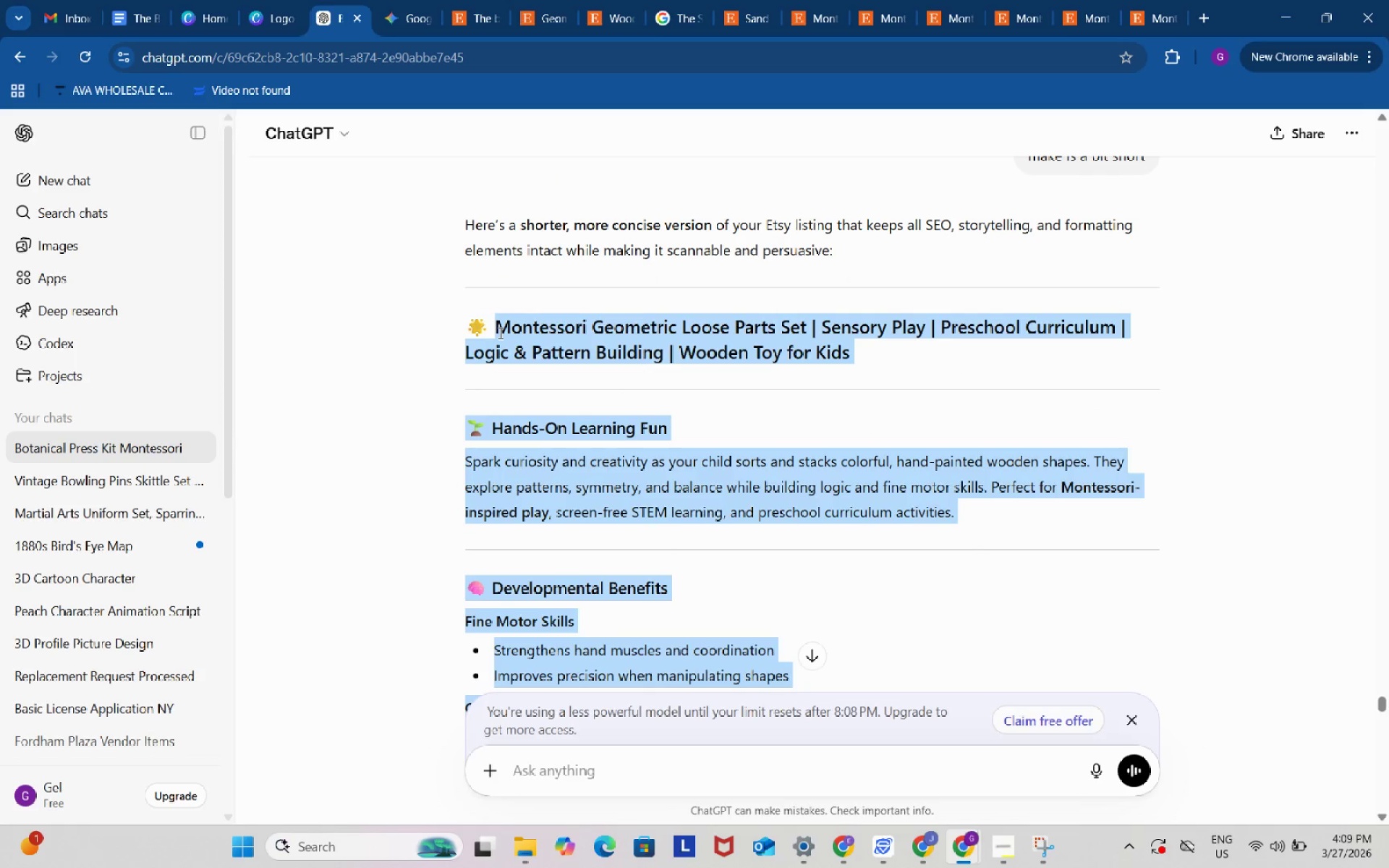 
key(Control+ControlLeft)
 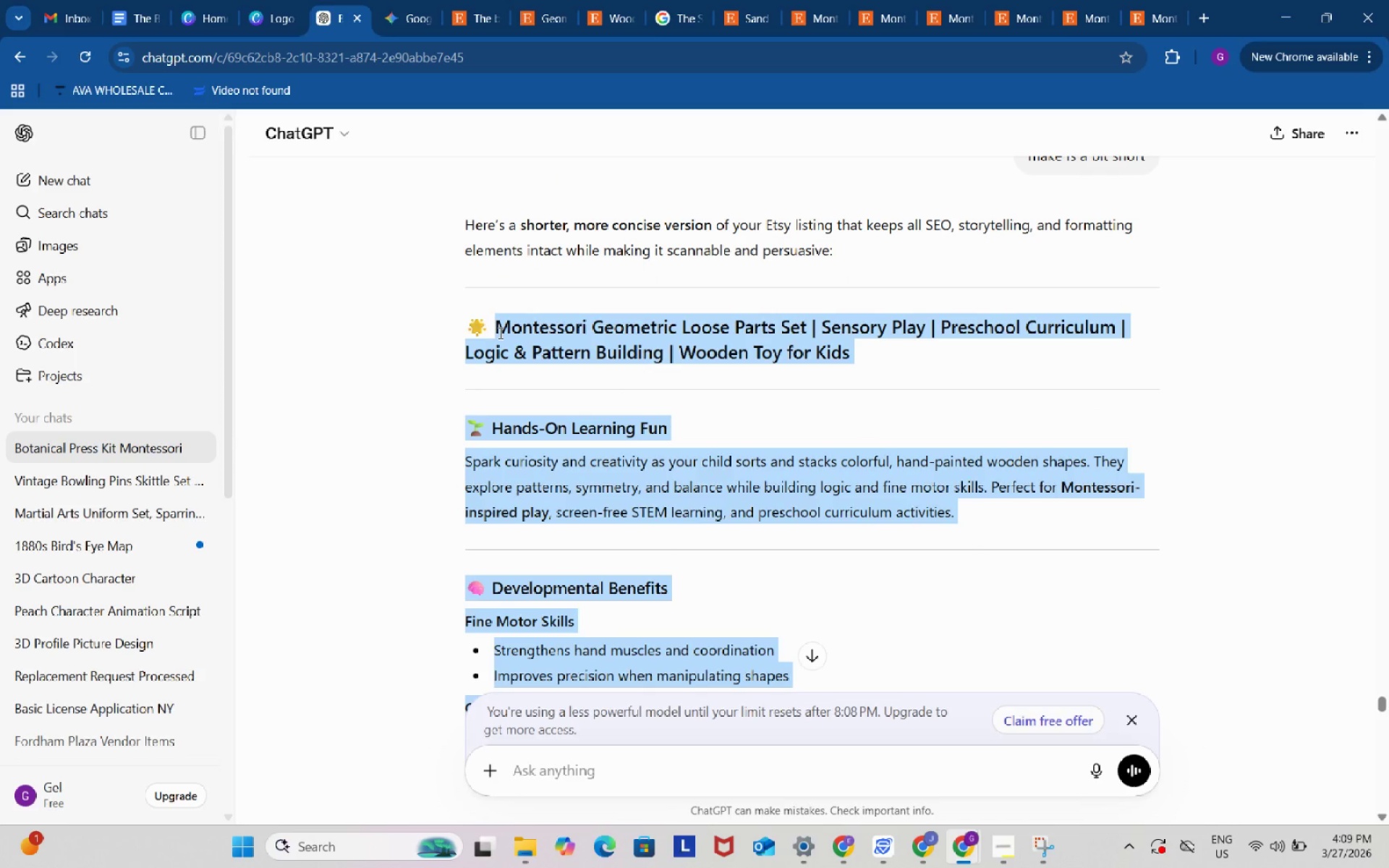 
key(Control+C)
 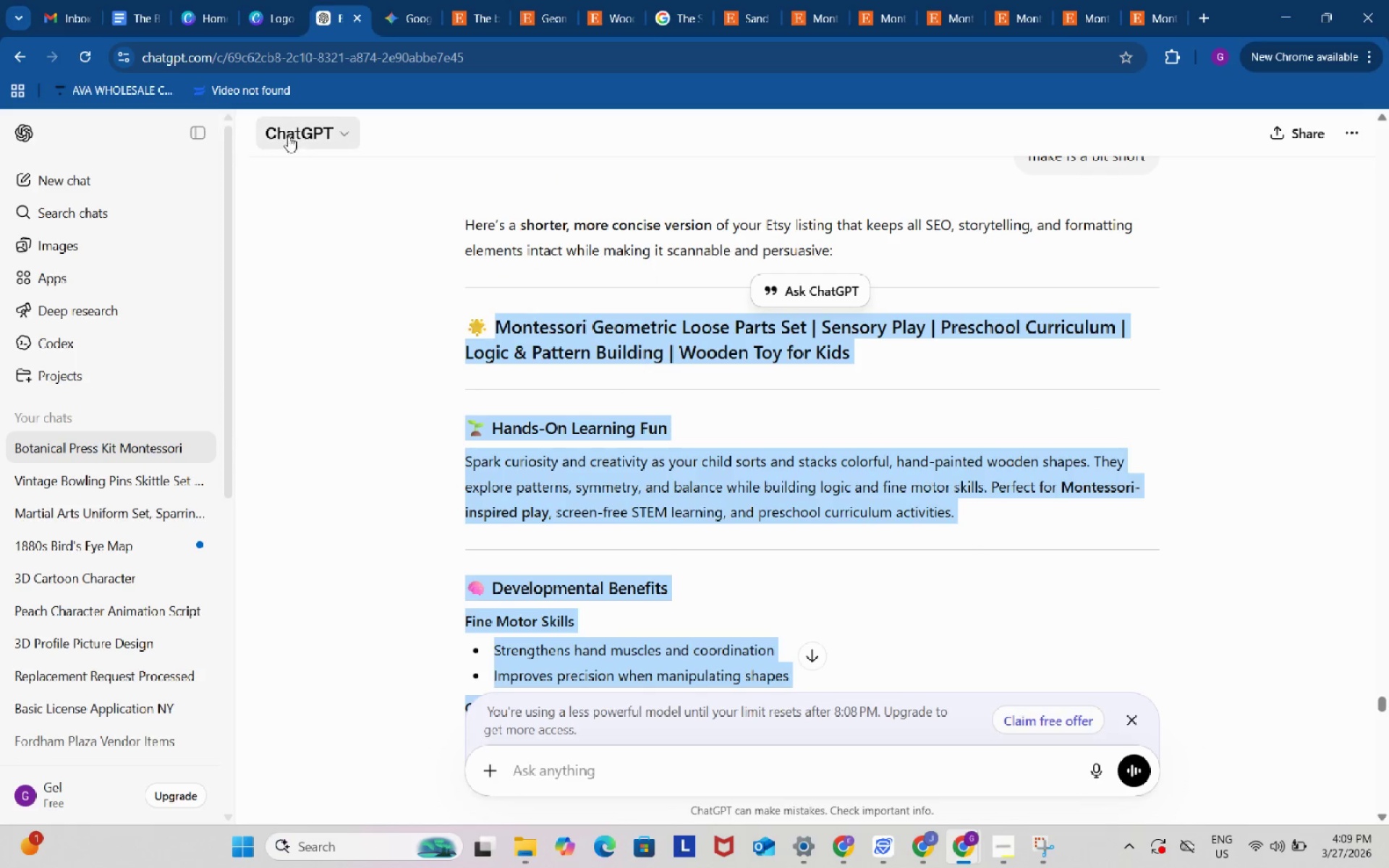 
key(Control+ControlLeft)
 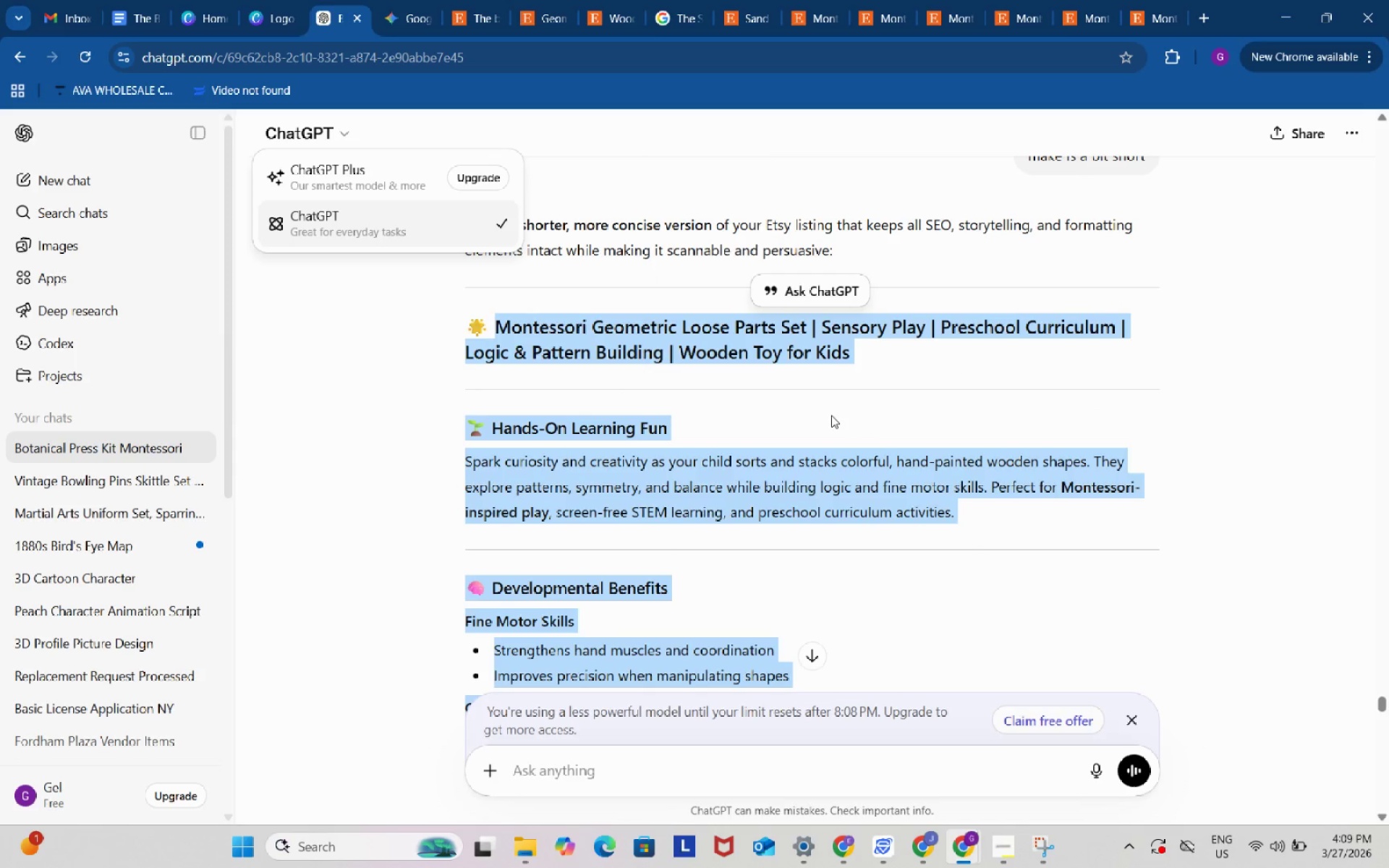 
key(Control+ControlLeft)
 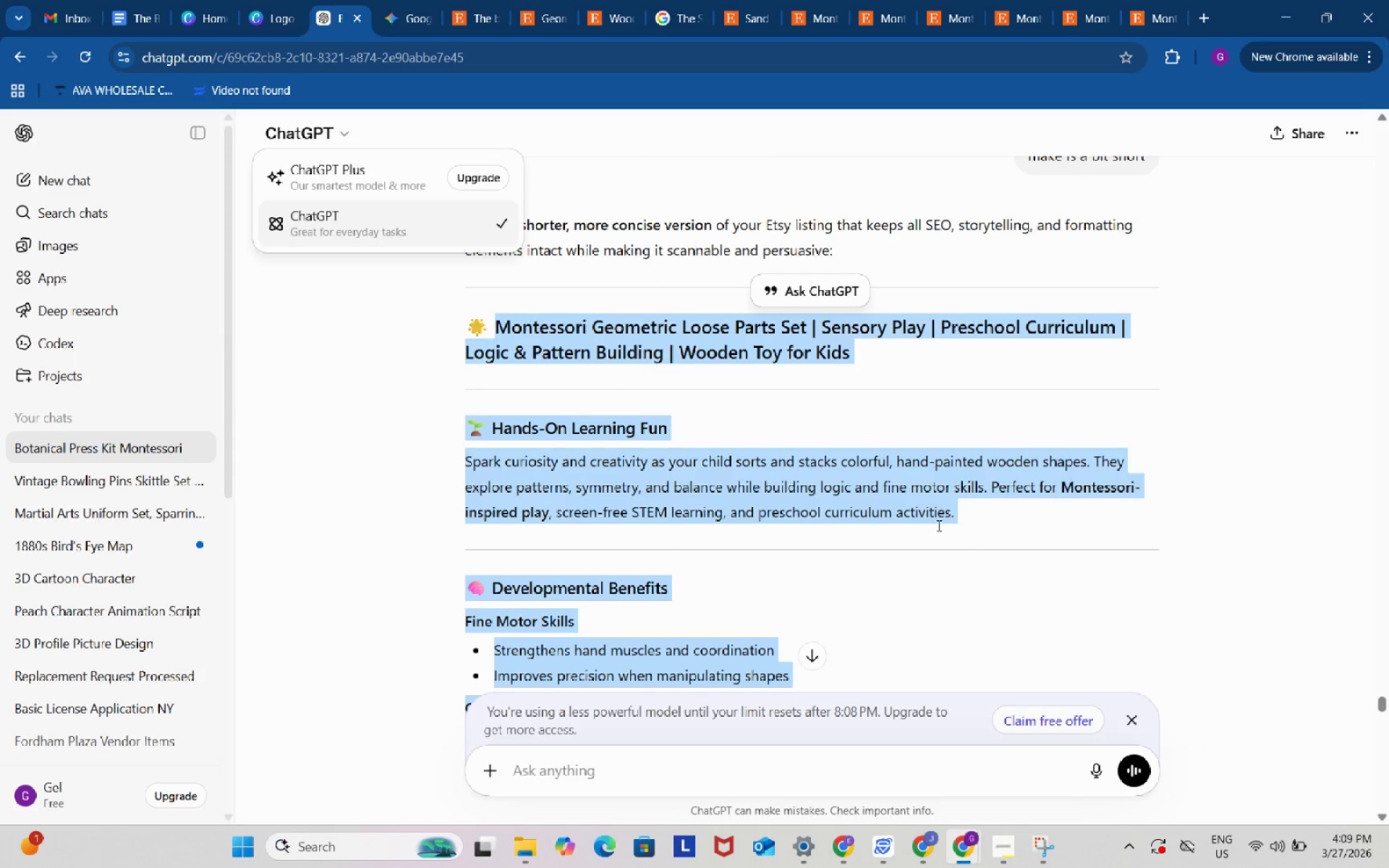 
key(Control+C)
 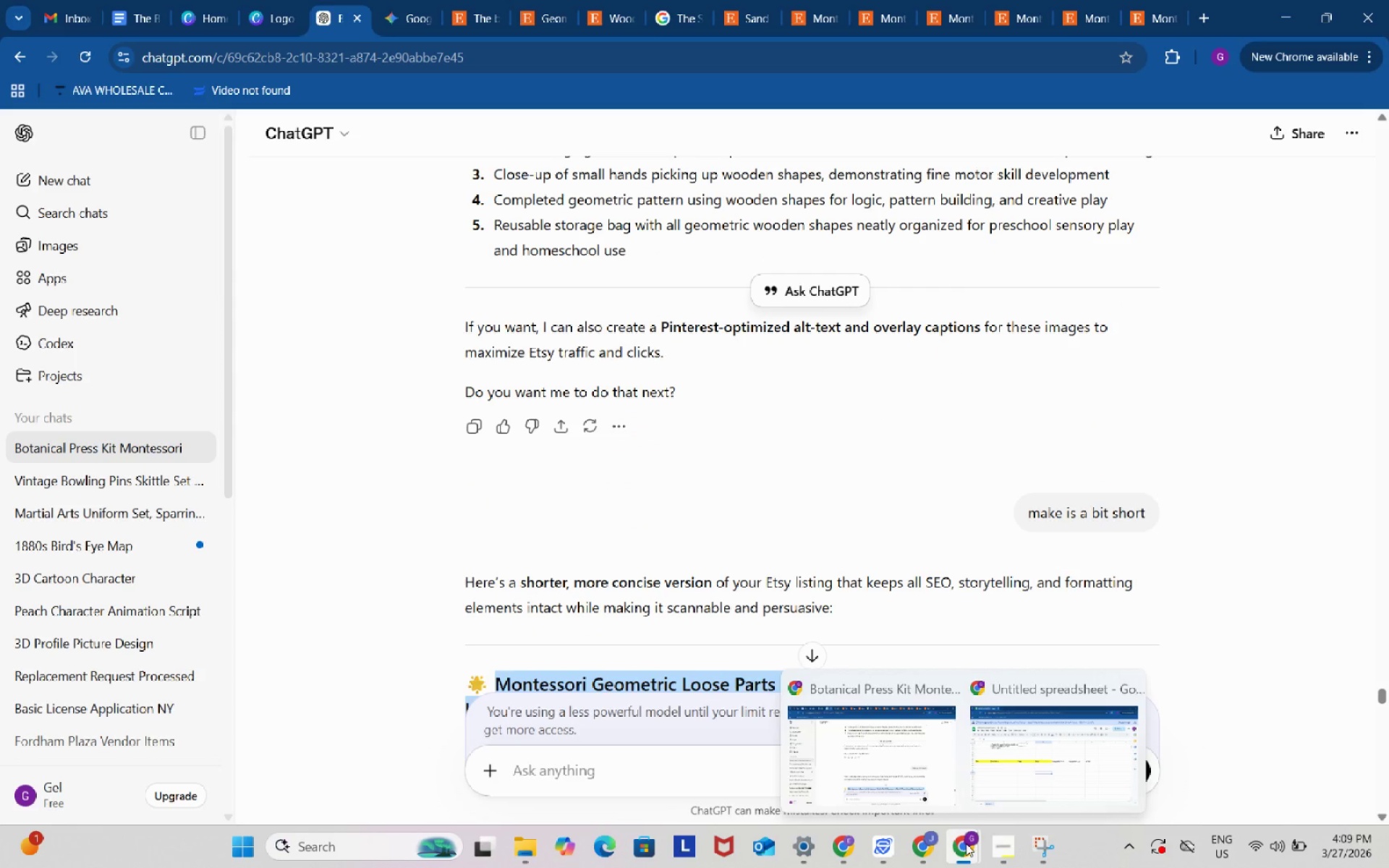 
left_click([1032, 744])
 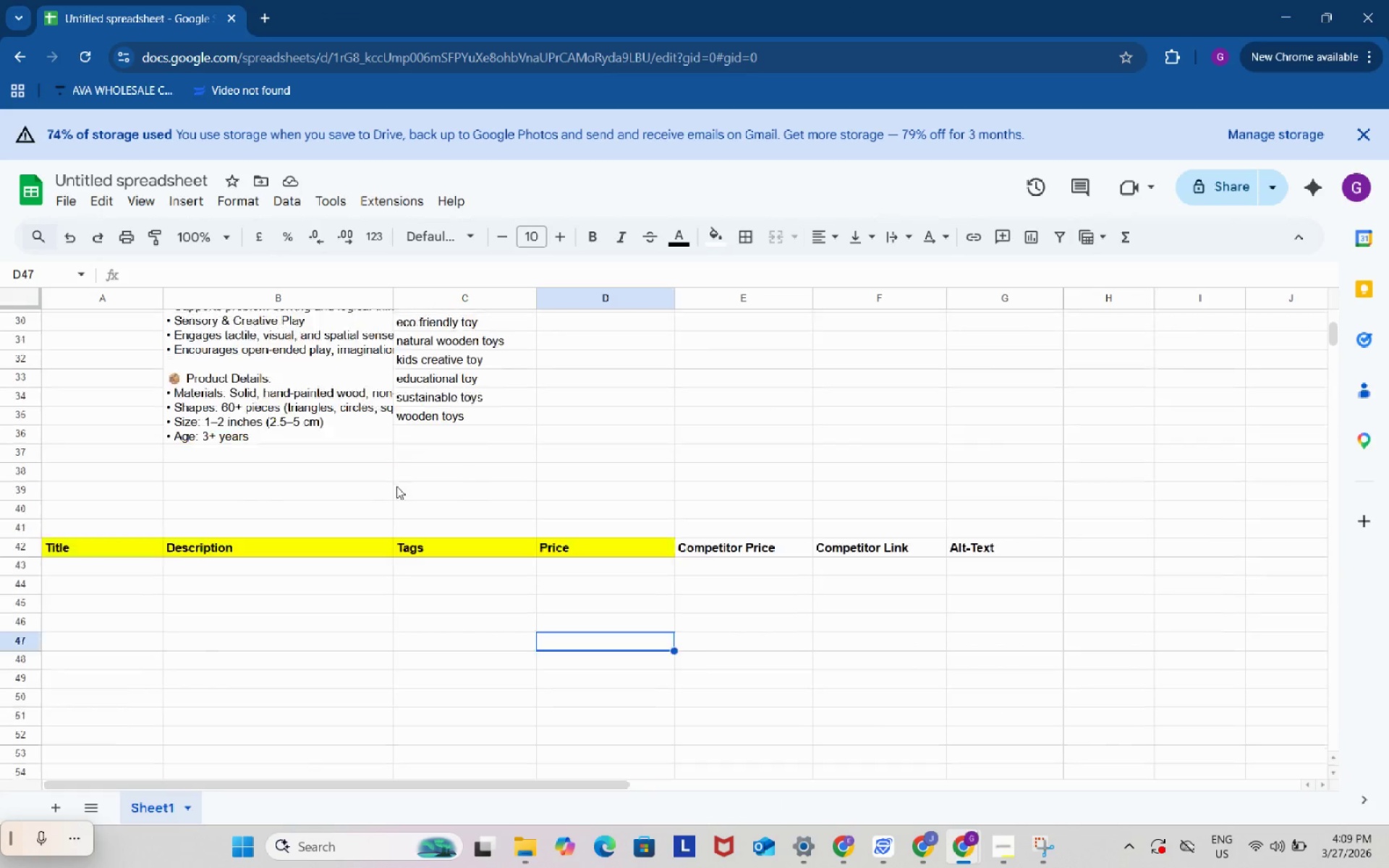 
scroll: coordinate [396, 486], scroll_direction: up, amount: 2.0
 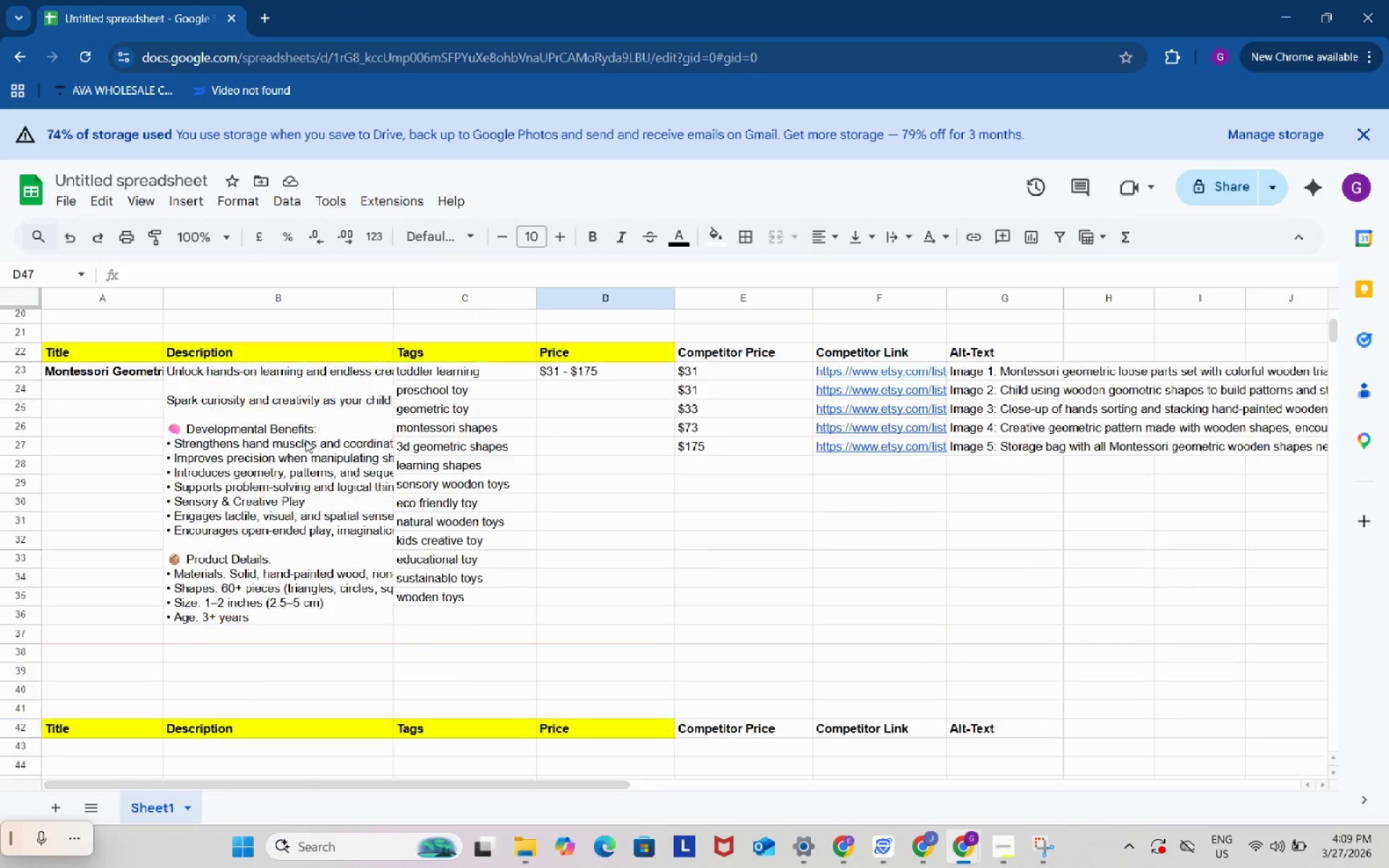 
double_click([282, 547])
 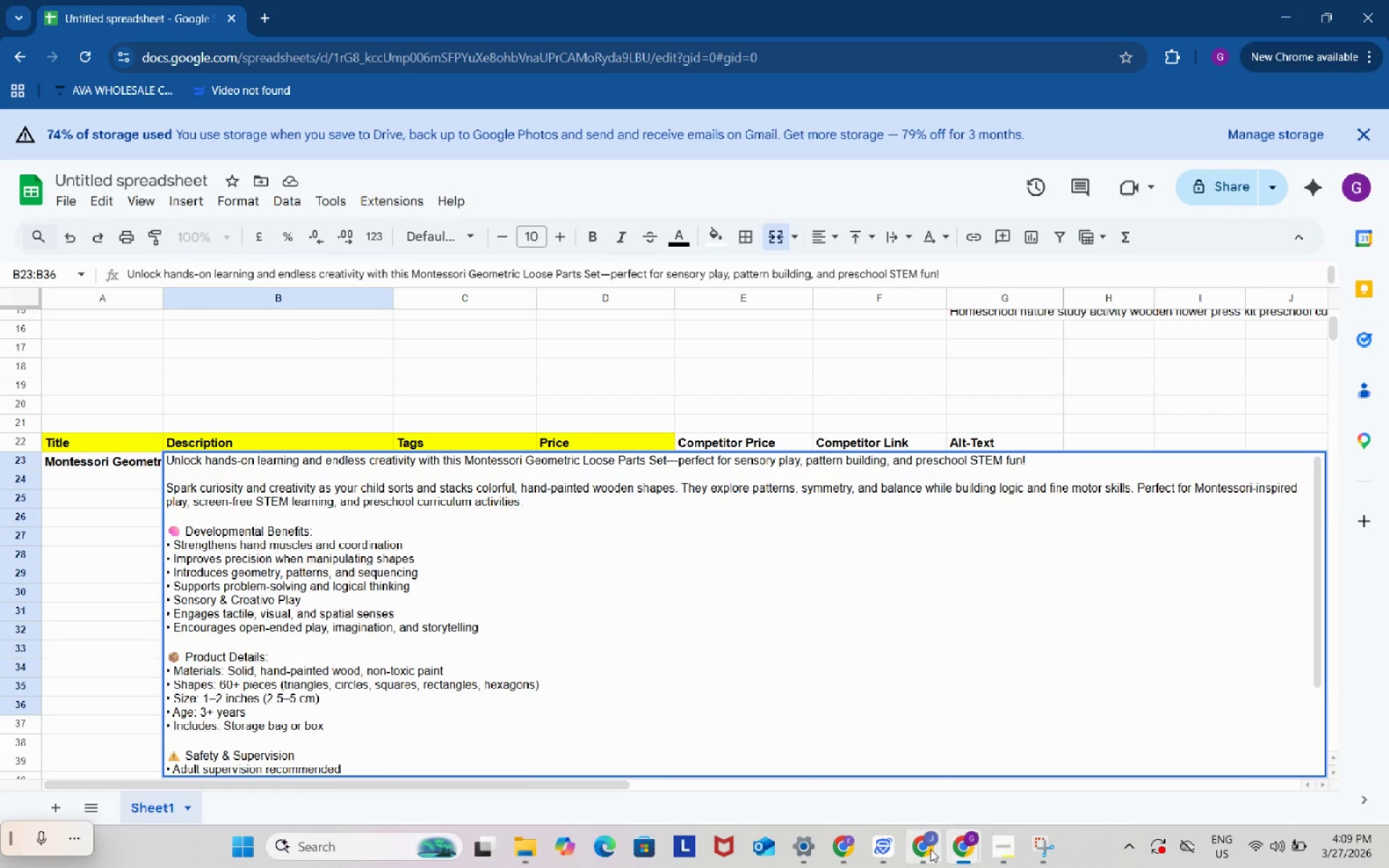 
scroll: coordinate [305, 440], scroll_direction: up, amount: 2.0
 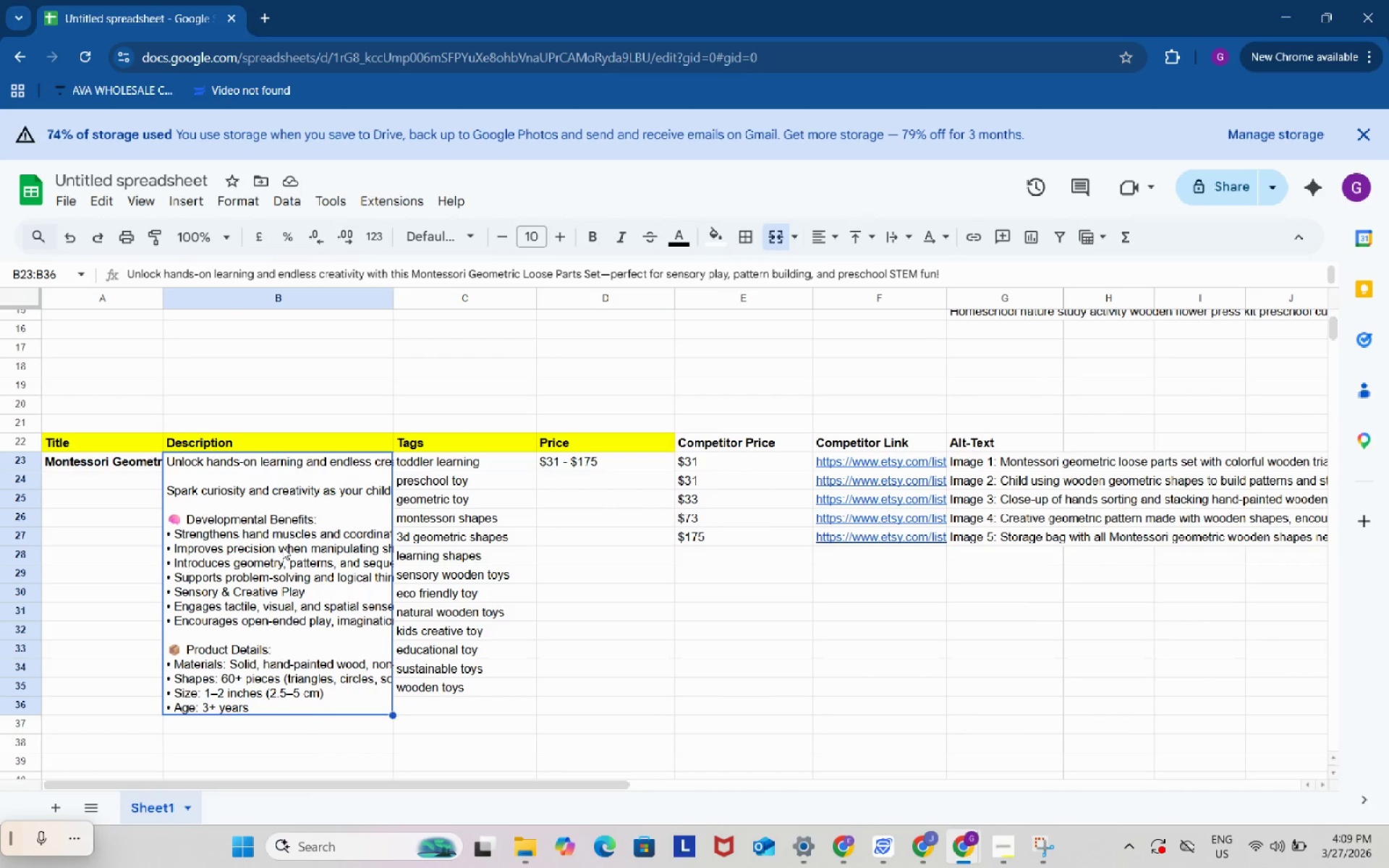 
wait(5.84)
 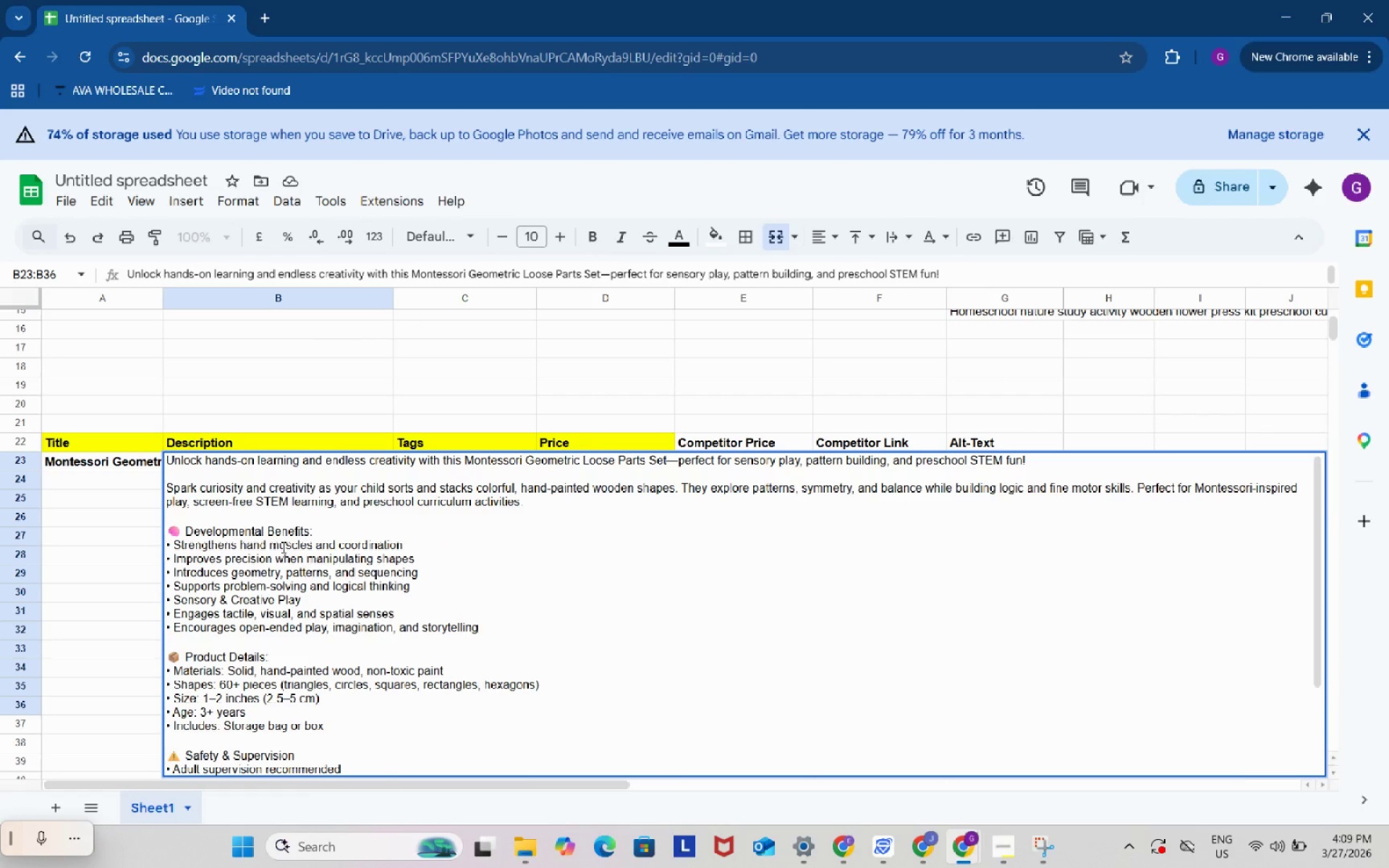 
left_click([901, 741])
 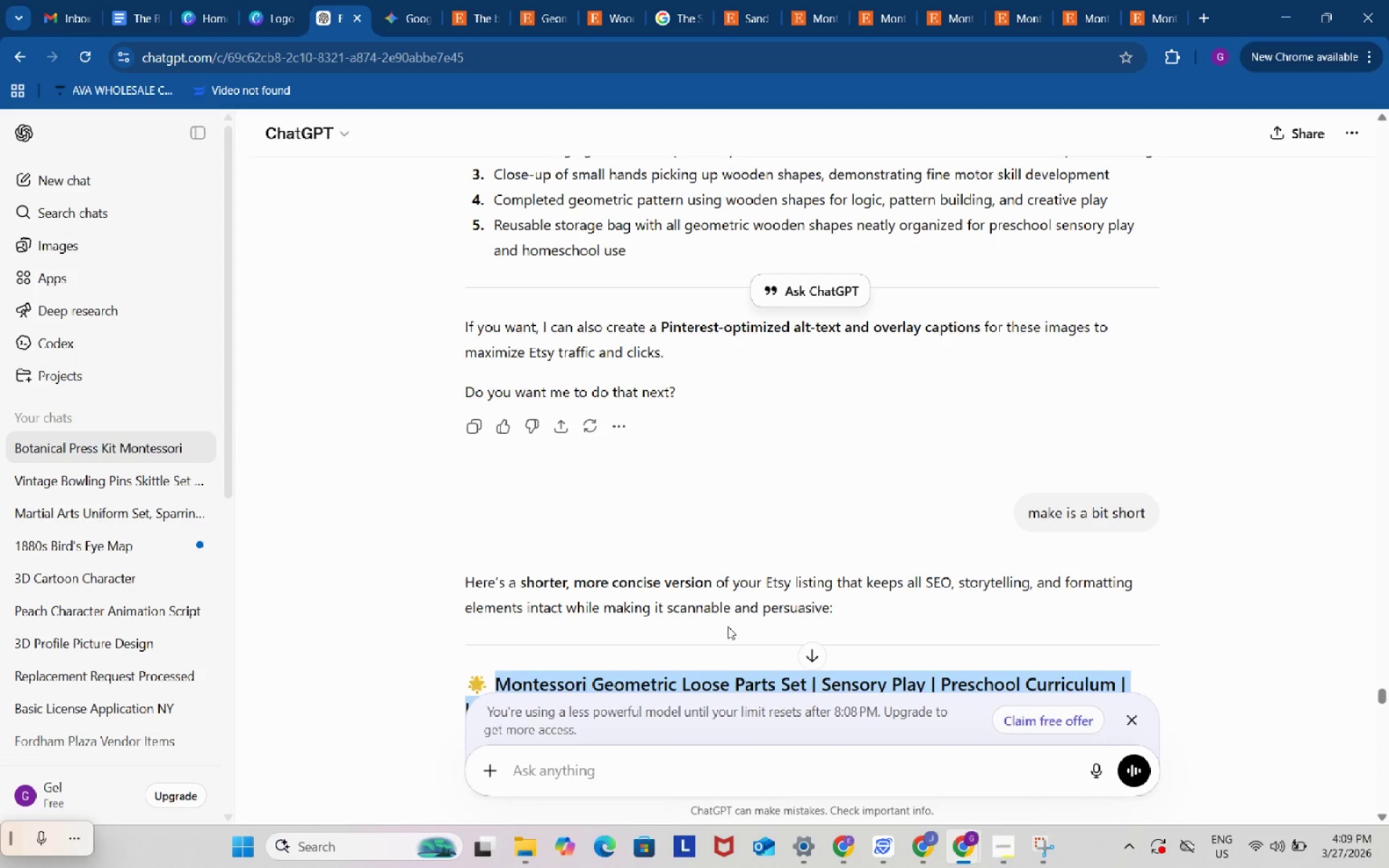 
scroll: coordinate [728, 626], scroll_direction: down, amount: 2.0
 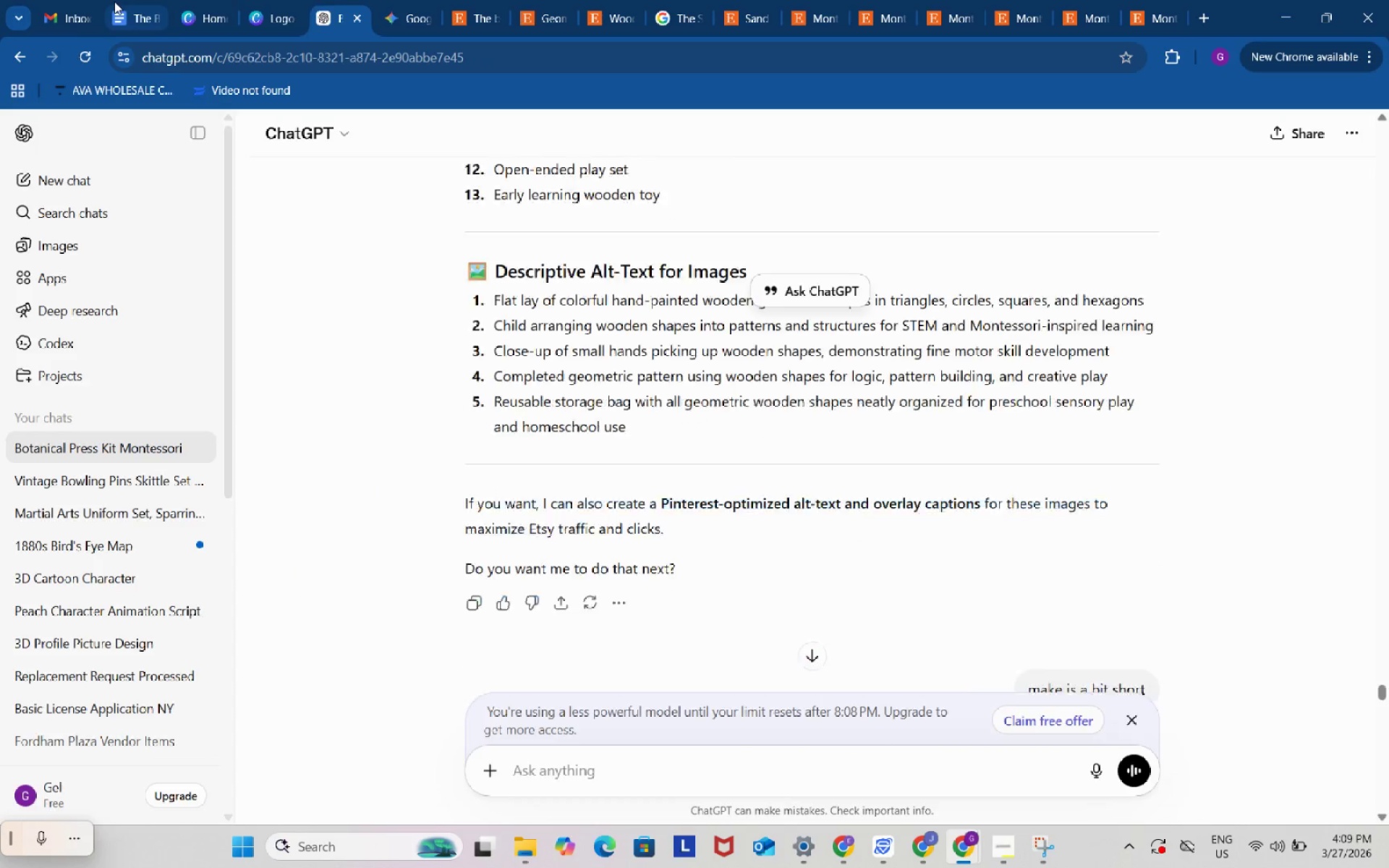 
left_click([114, 1])
 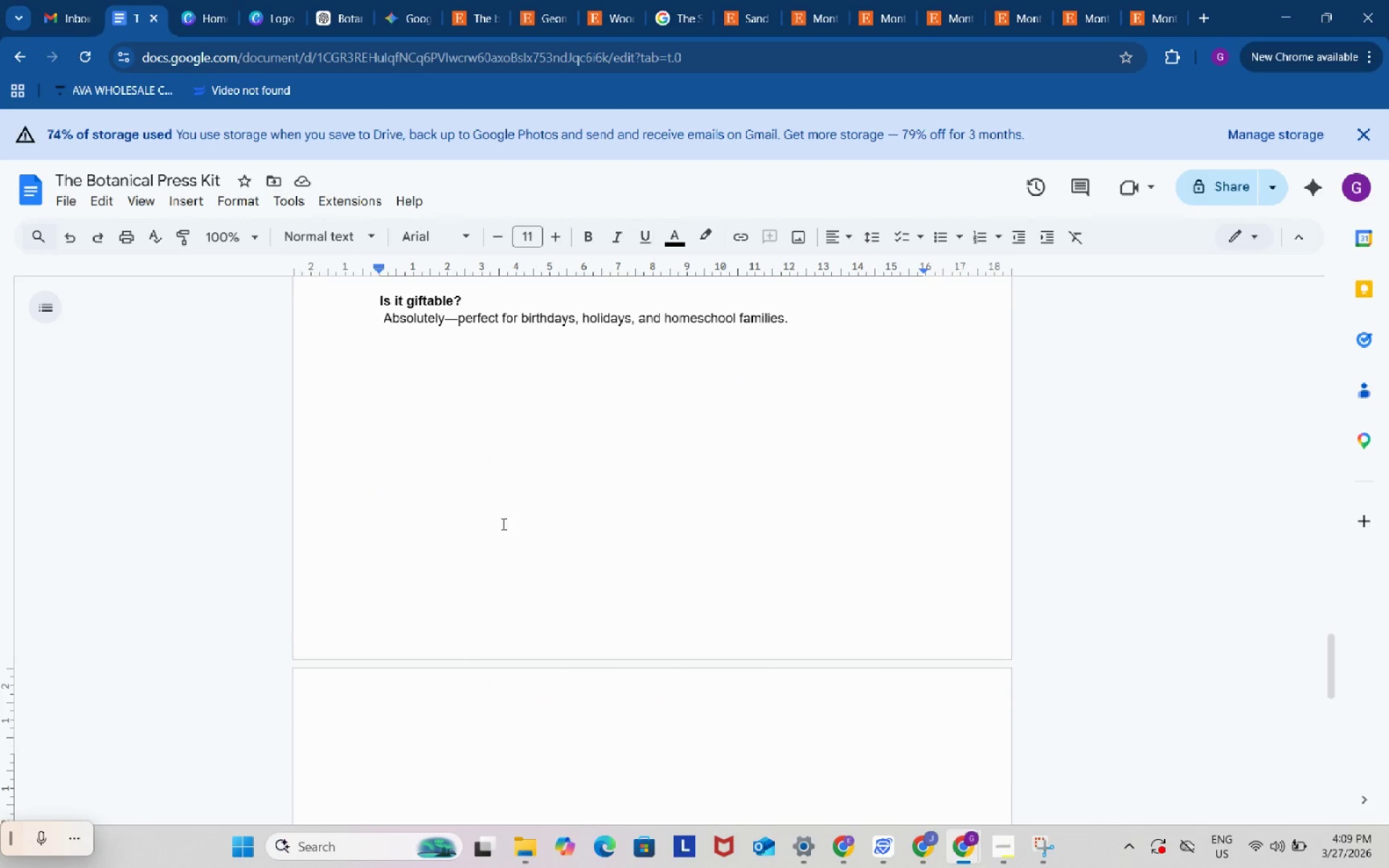 
key(Control+ControlLeft)
 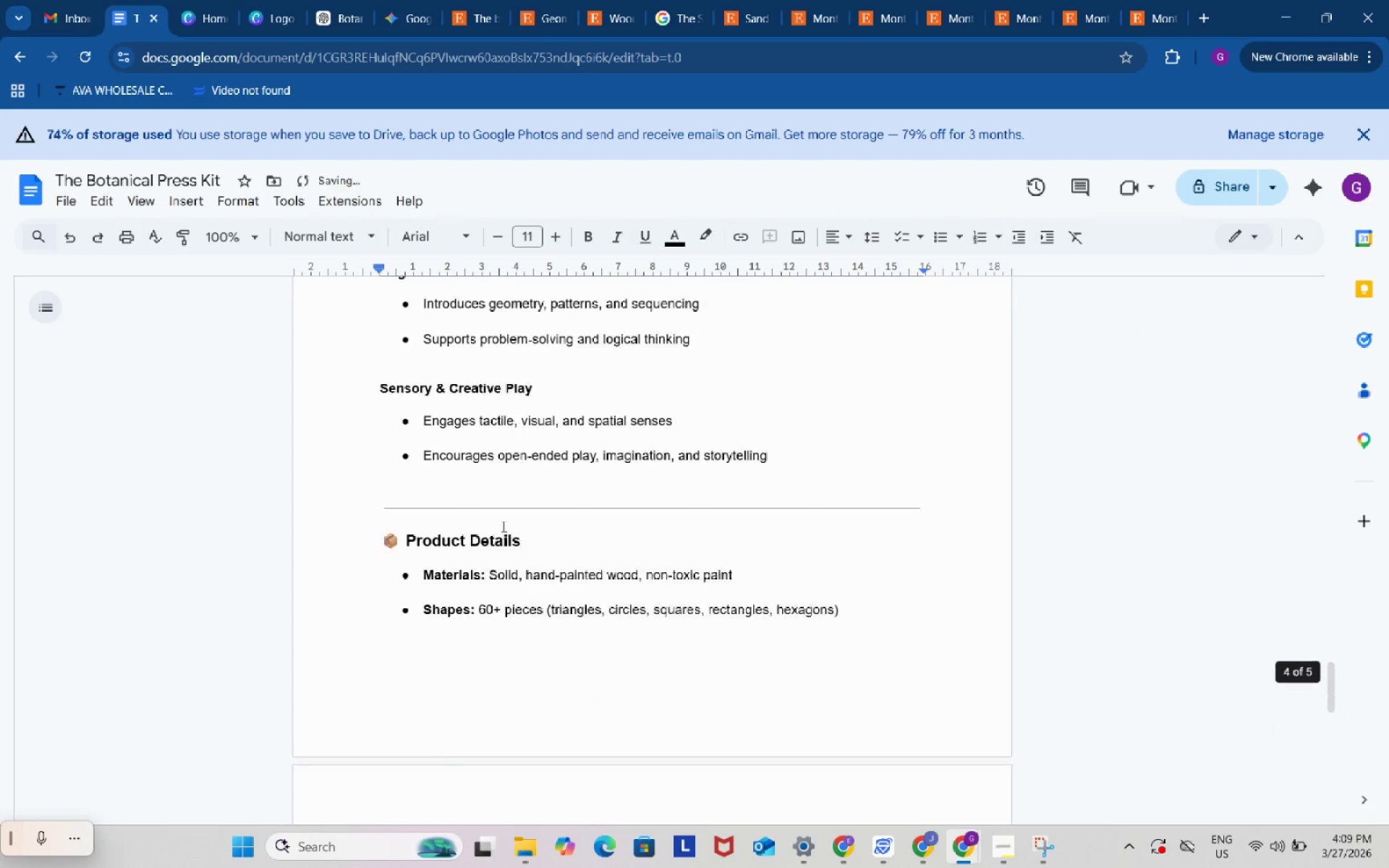 
scroll: coordinate [502, 526], scroll_direction: down, amount: 5.0
 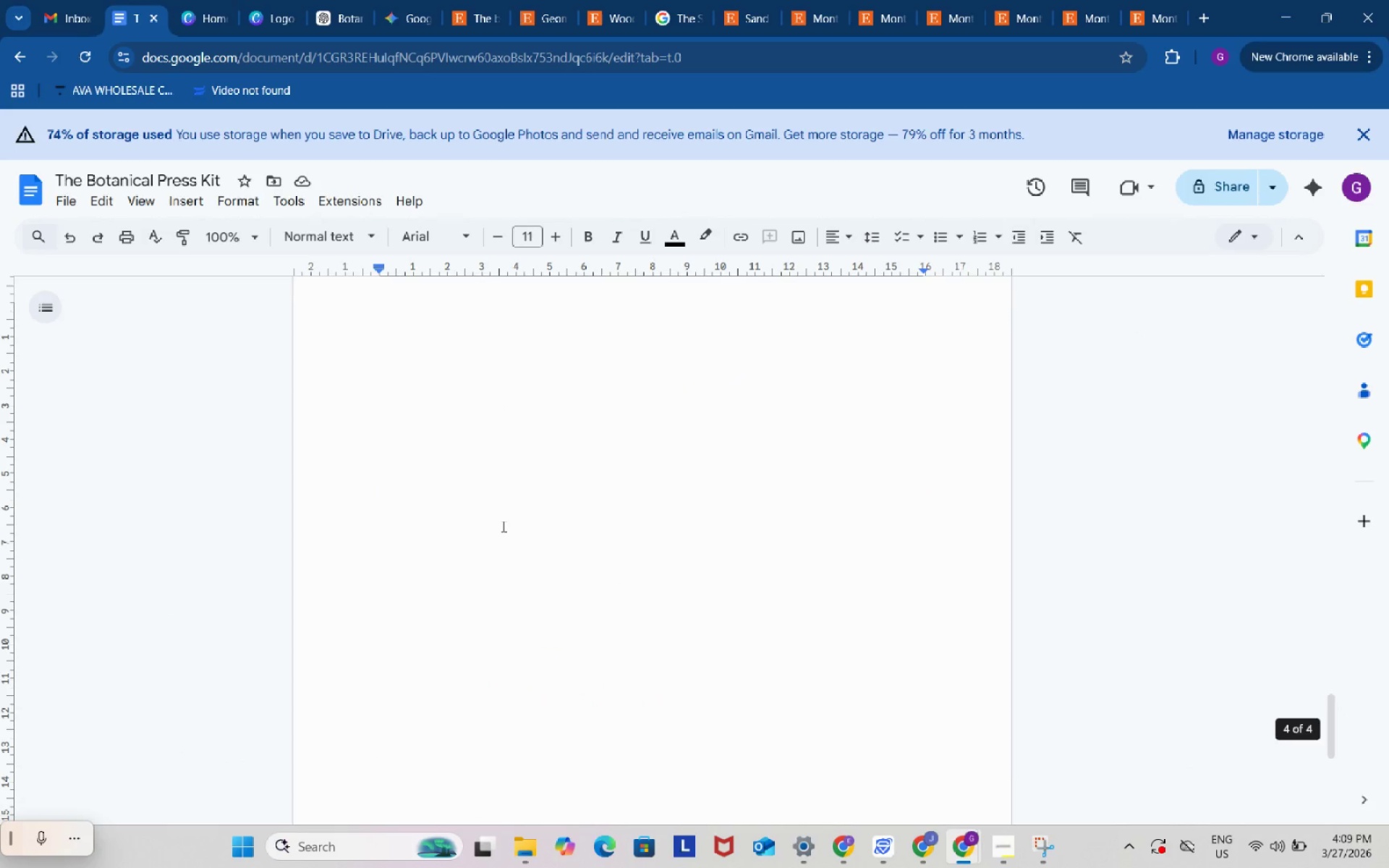 
key(Control+V)
 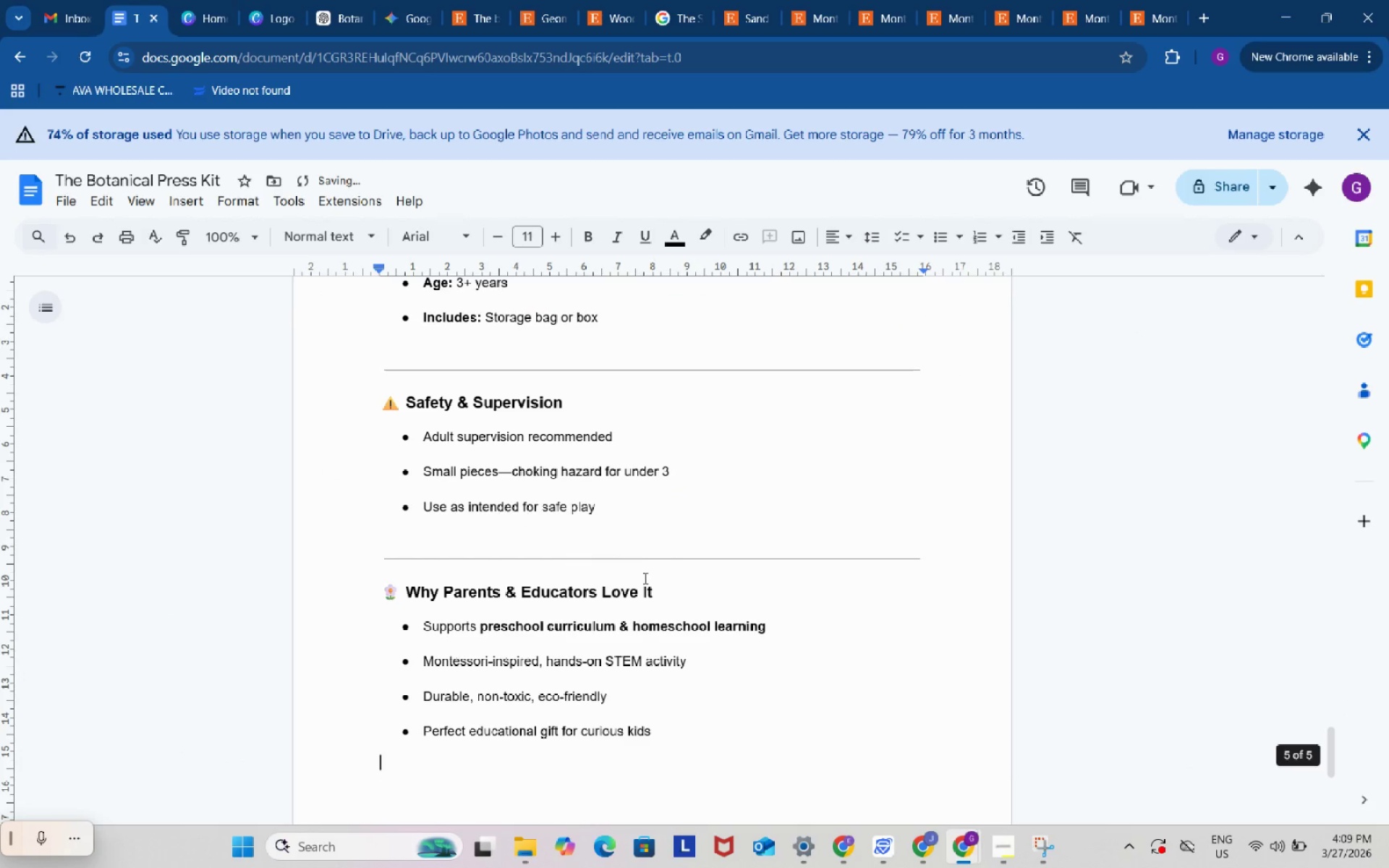 
scroll: coordinate [644, 579], scroll_direction: up, amount: 7.0
 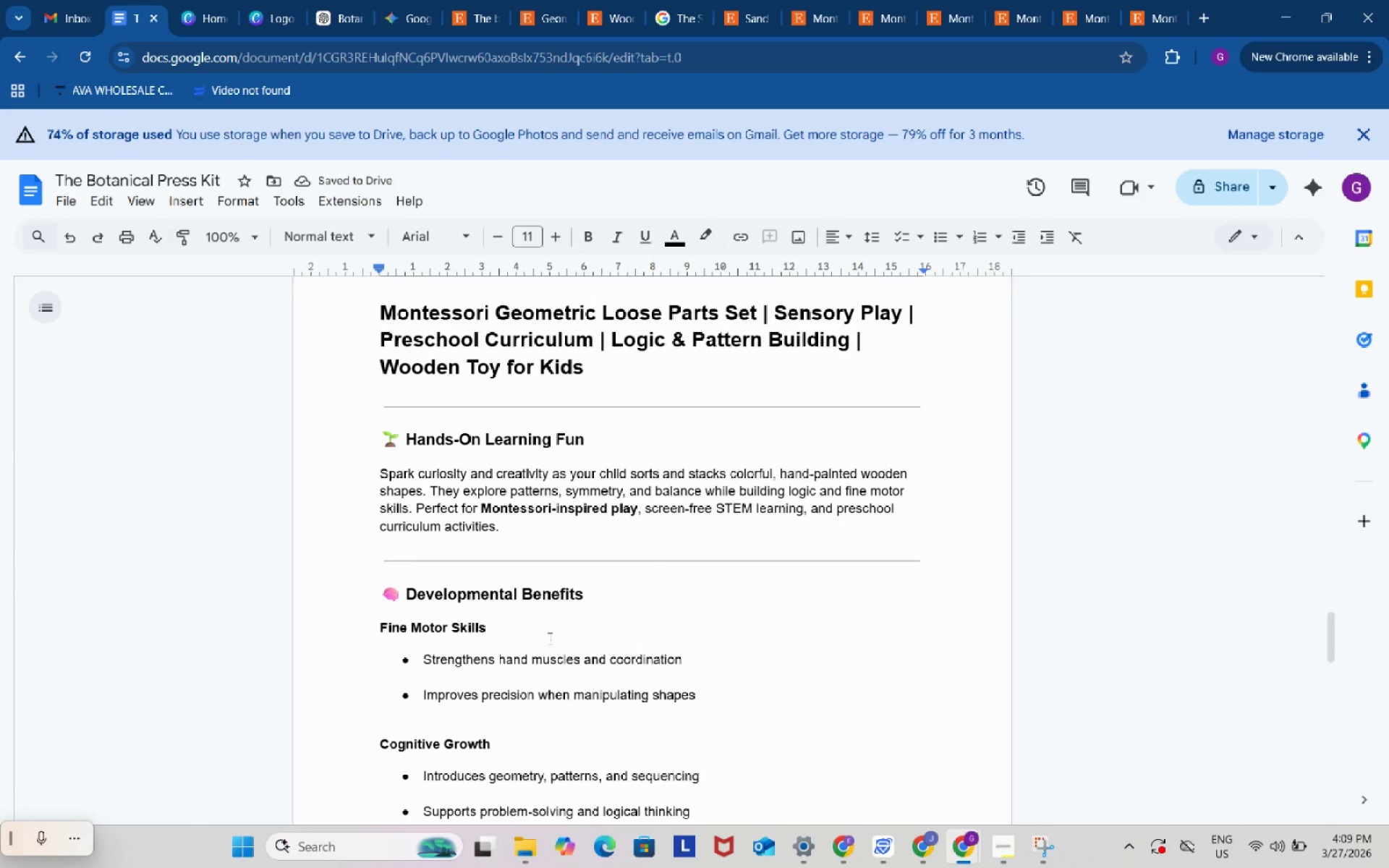 
left_click_drag(start_coordinate=[527, 629], to_coordinate=[358, 638])
 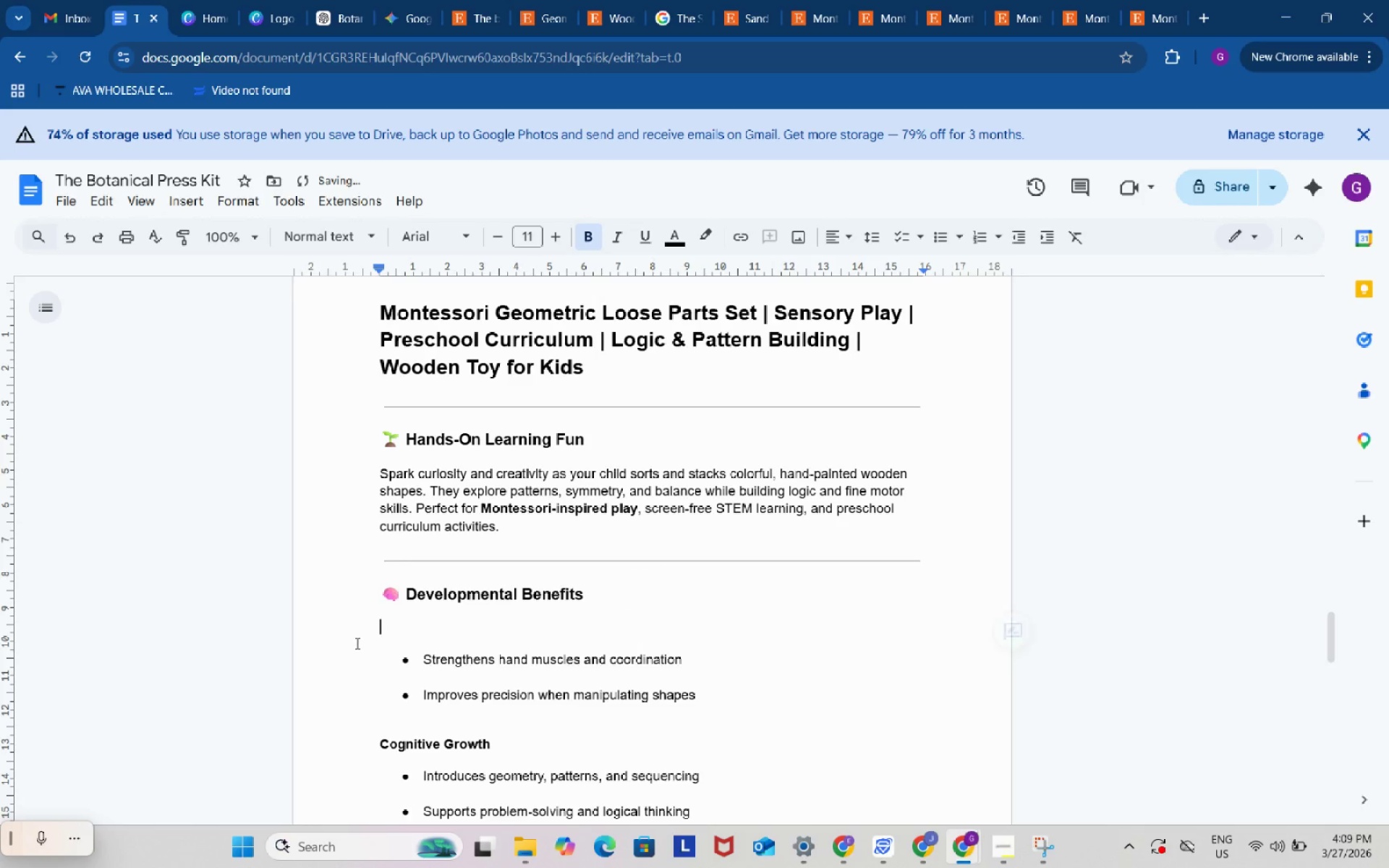 
key(Backspace)
 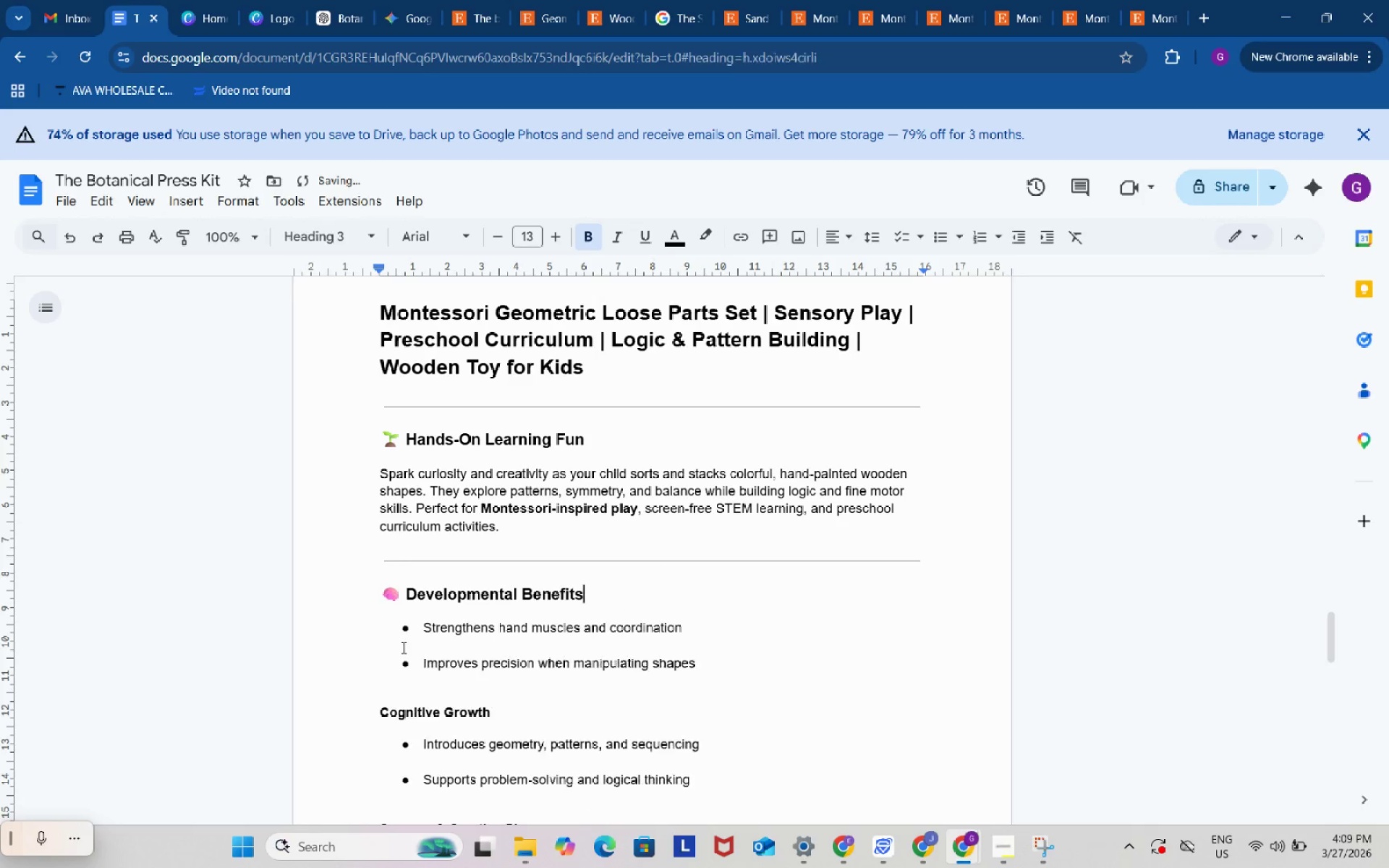 
key(Backspace)
 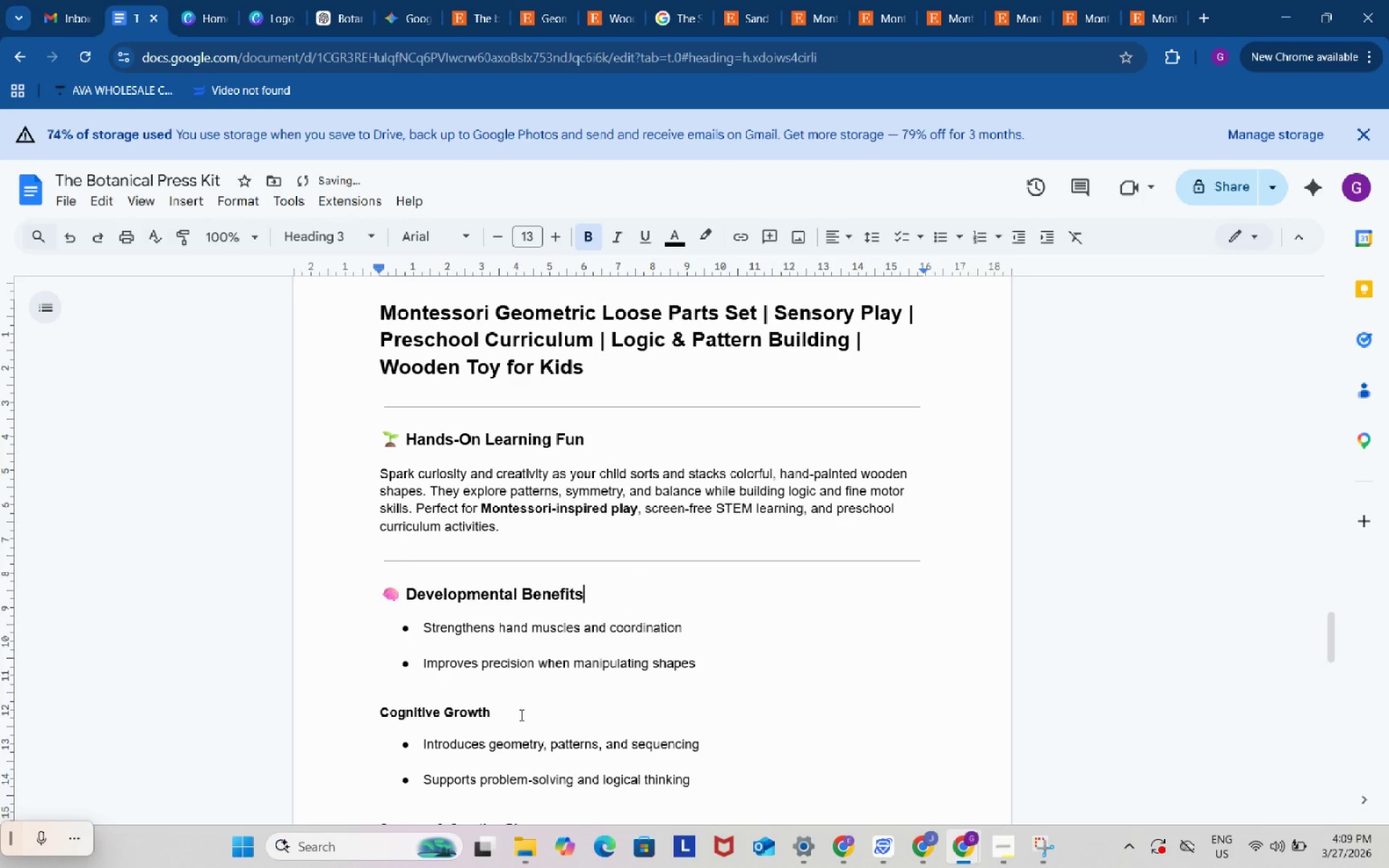 
left_click_drag(start_coordinate=[522, 715], to_coordinate=[365, 718])
 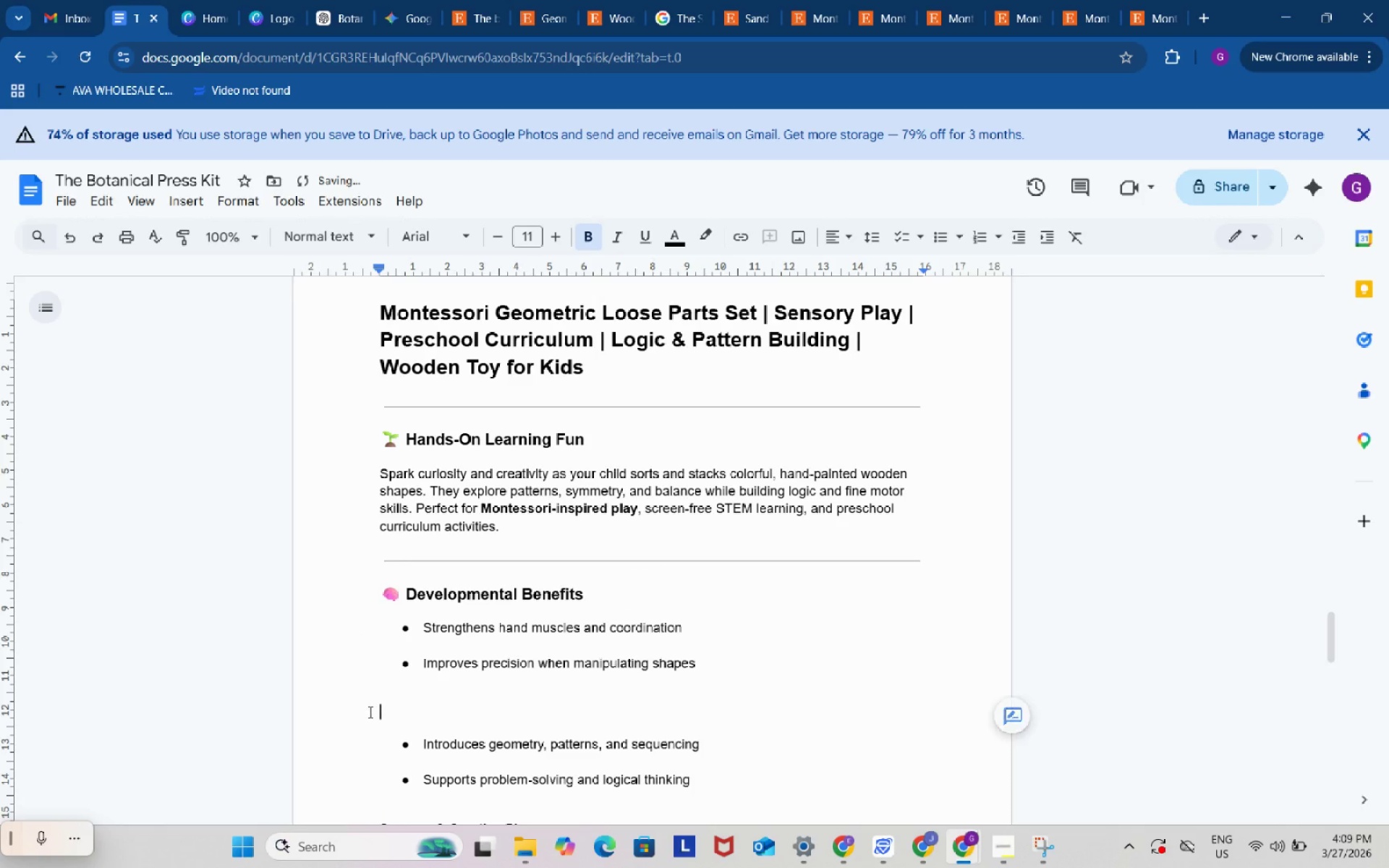 
key(Backspace)
 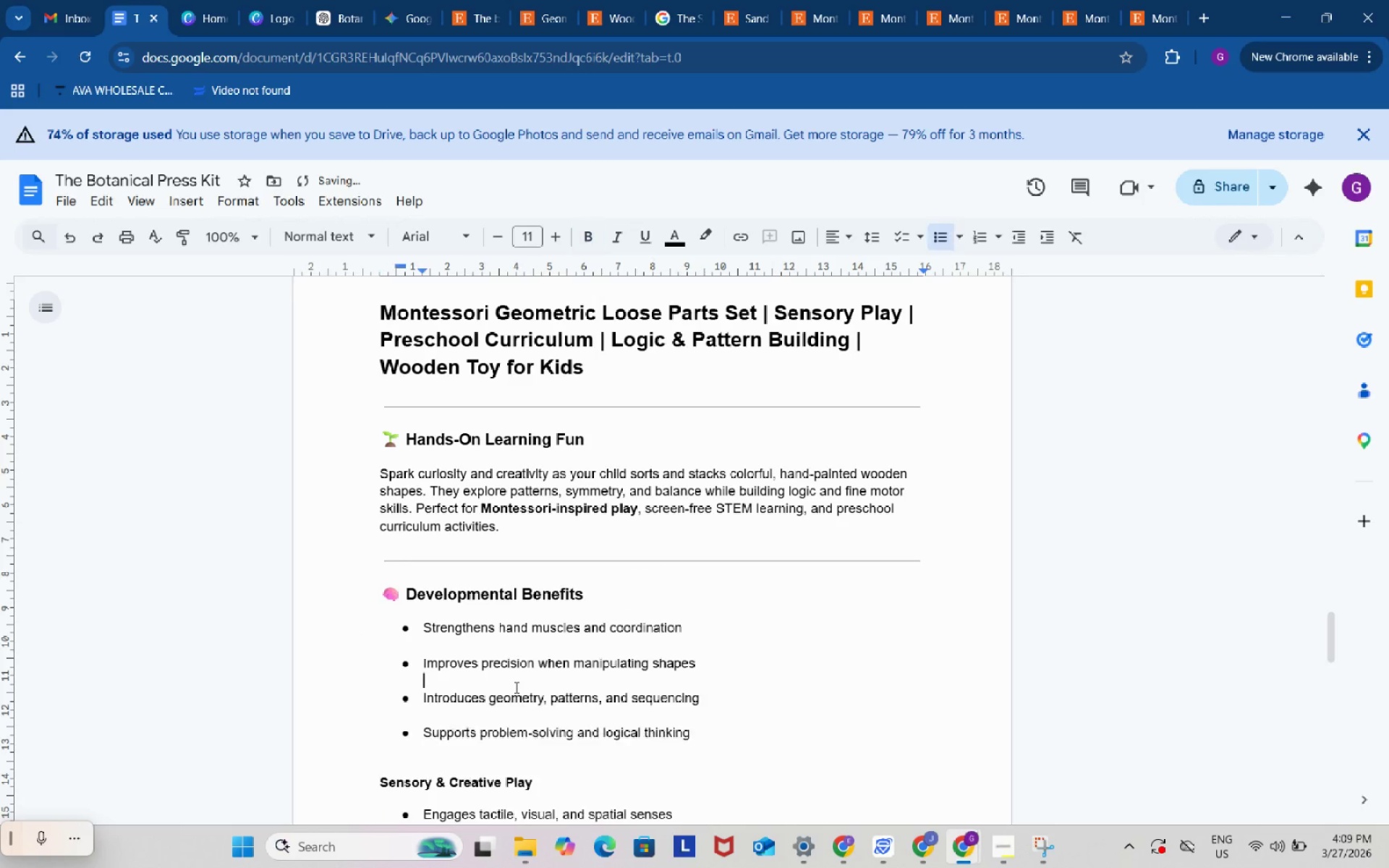 
key(Backspace)
 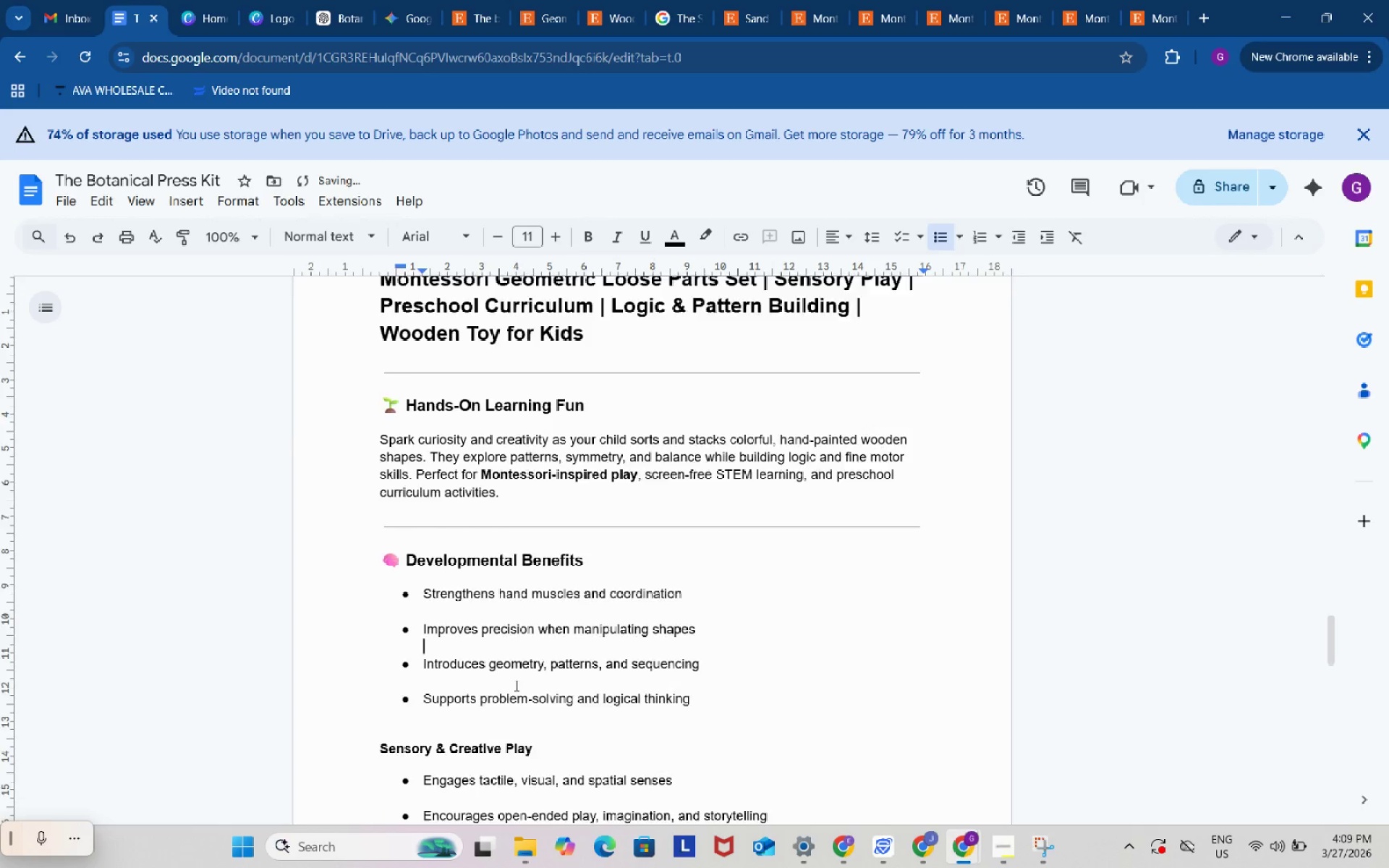 
scroll: coordinate [515, 685], scroll_direction: down, amount: 1.0
 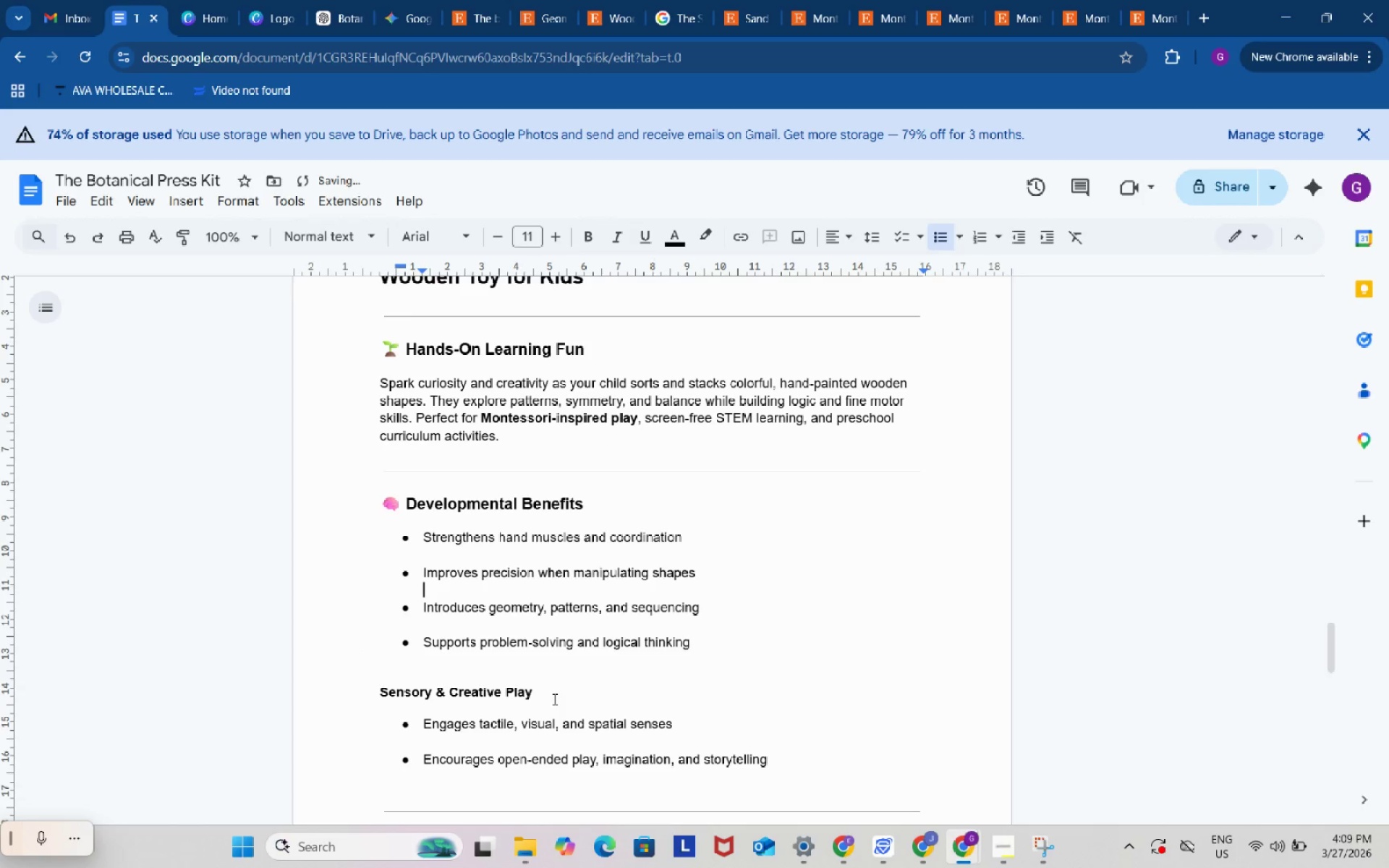 
left_click_drag(start_coordinate=[551, 699], to_coordinate=[360, 699])
 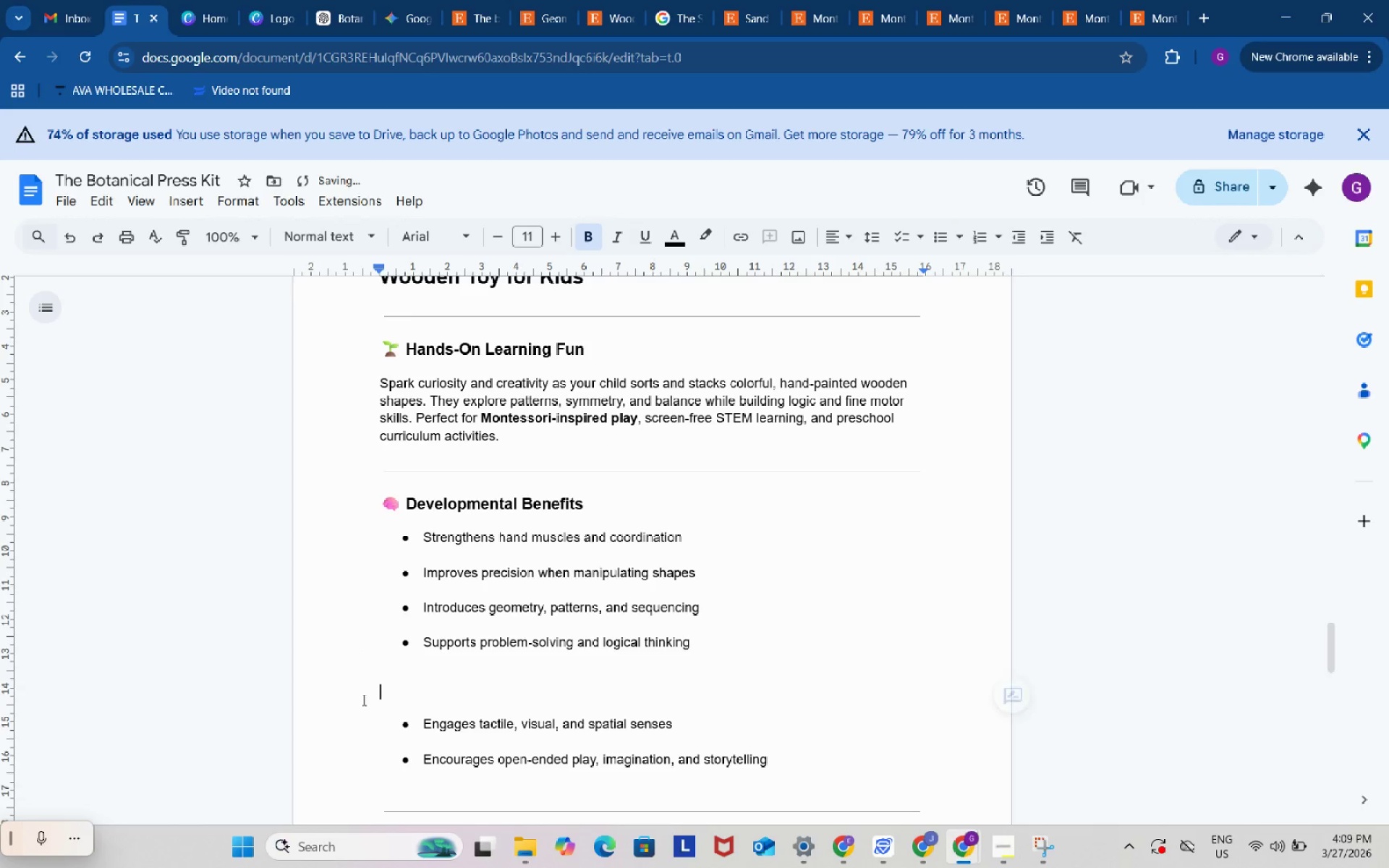 
key(Backspace)
 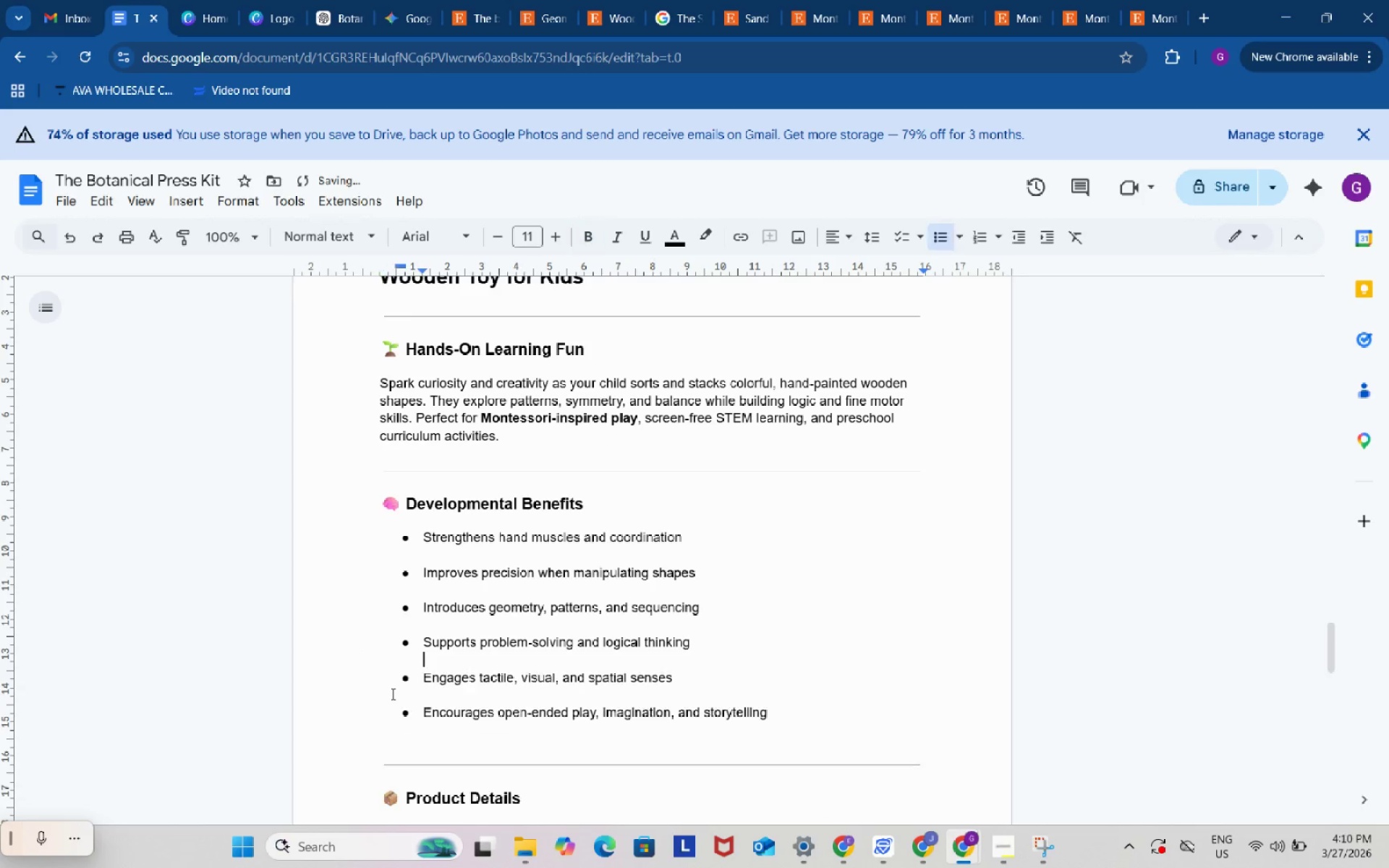 
key(Backspace)
 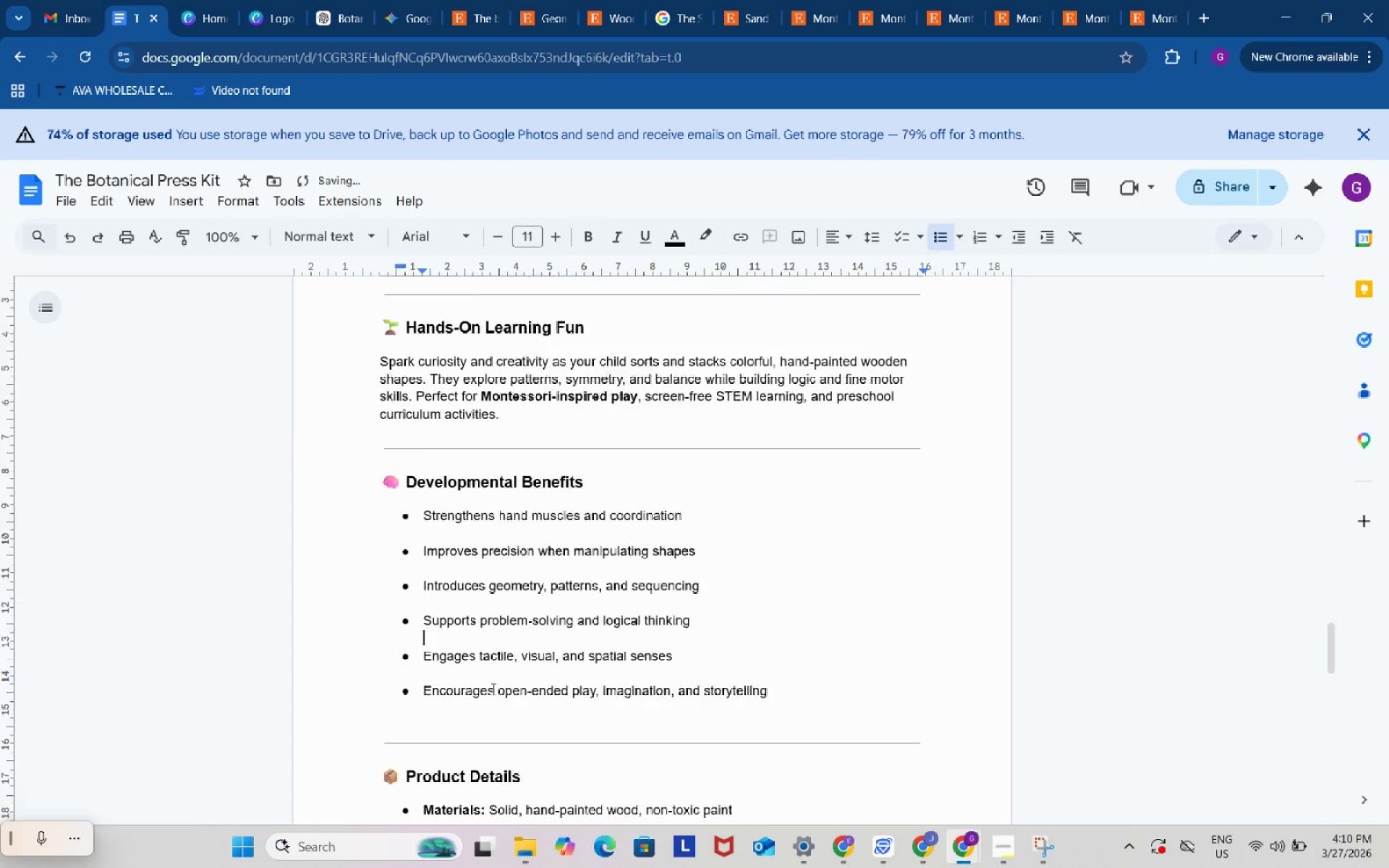 
scroll: coordinate [492, 689], scroll_direction: down, amount: 1.0
 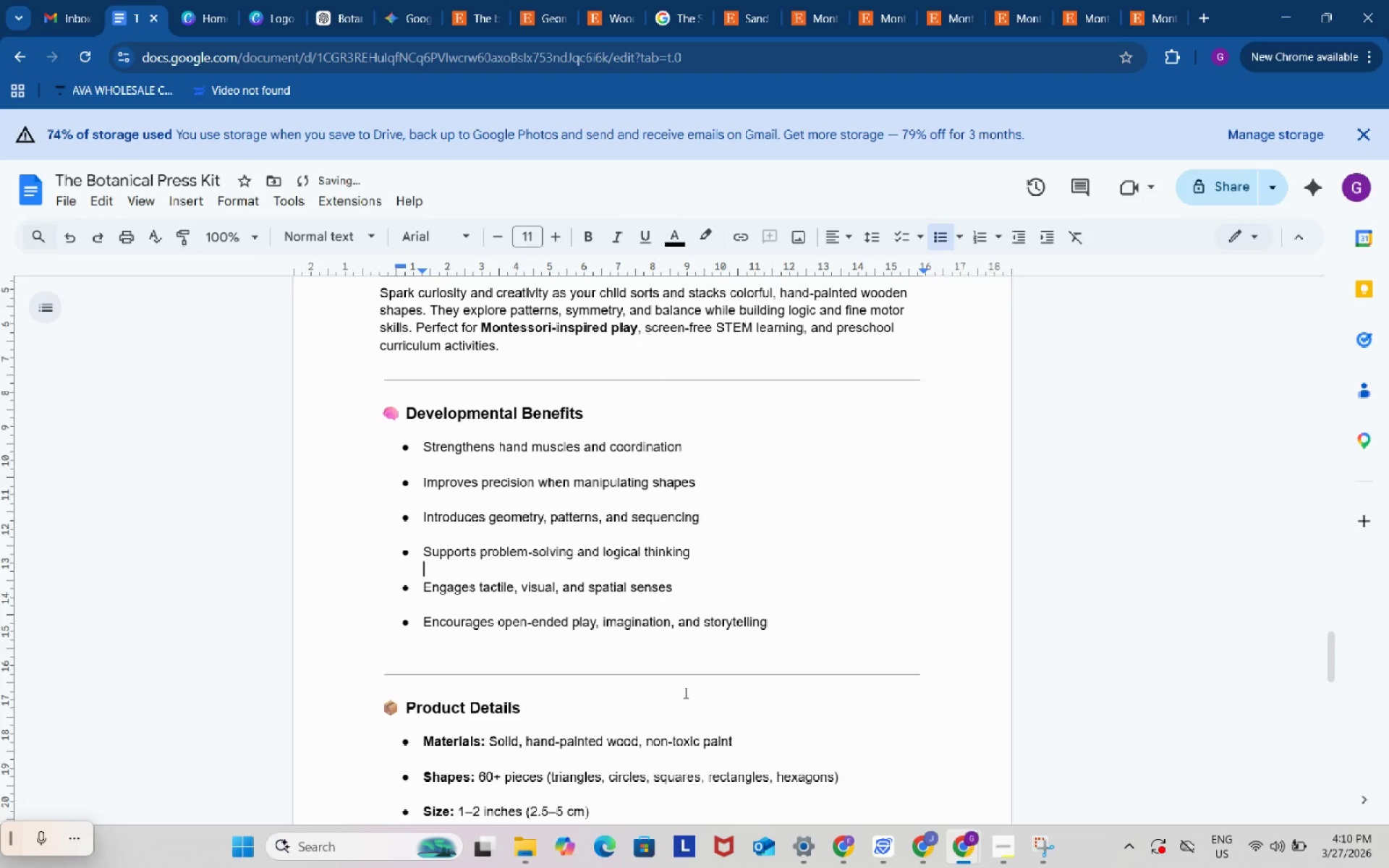 
scroll: coordinate [687, 689], scroll_direction: up, amount: 3.0
 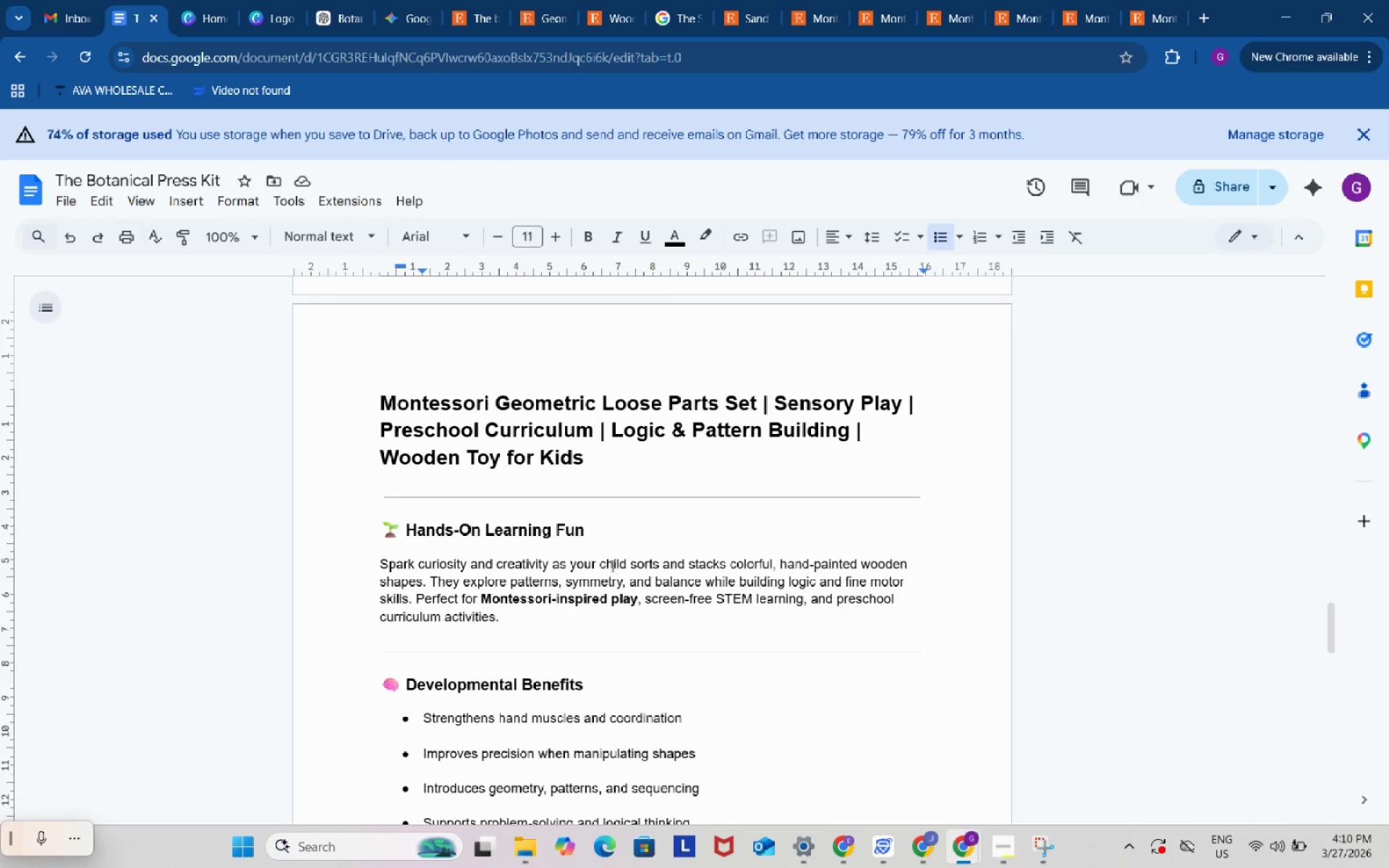 
left_click_drag(start_coordinate=[604, 532], to_coordinate=[361, 529])
 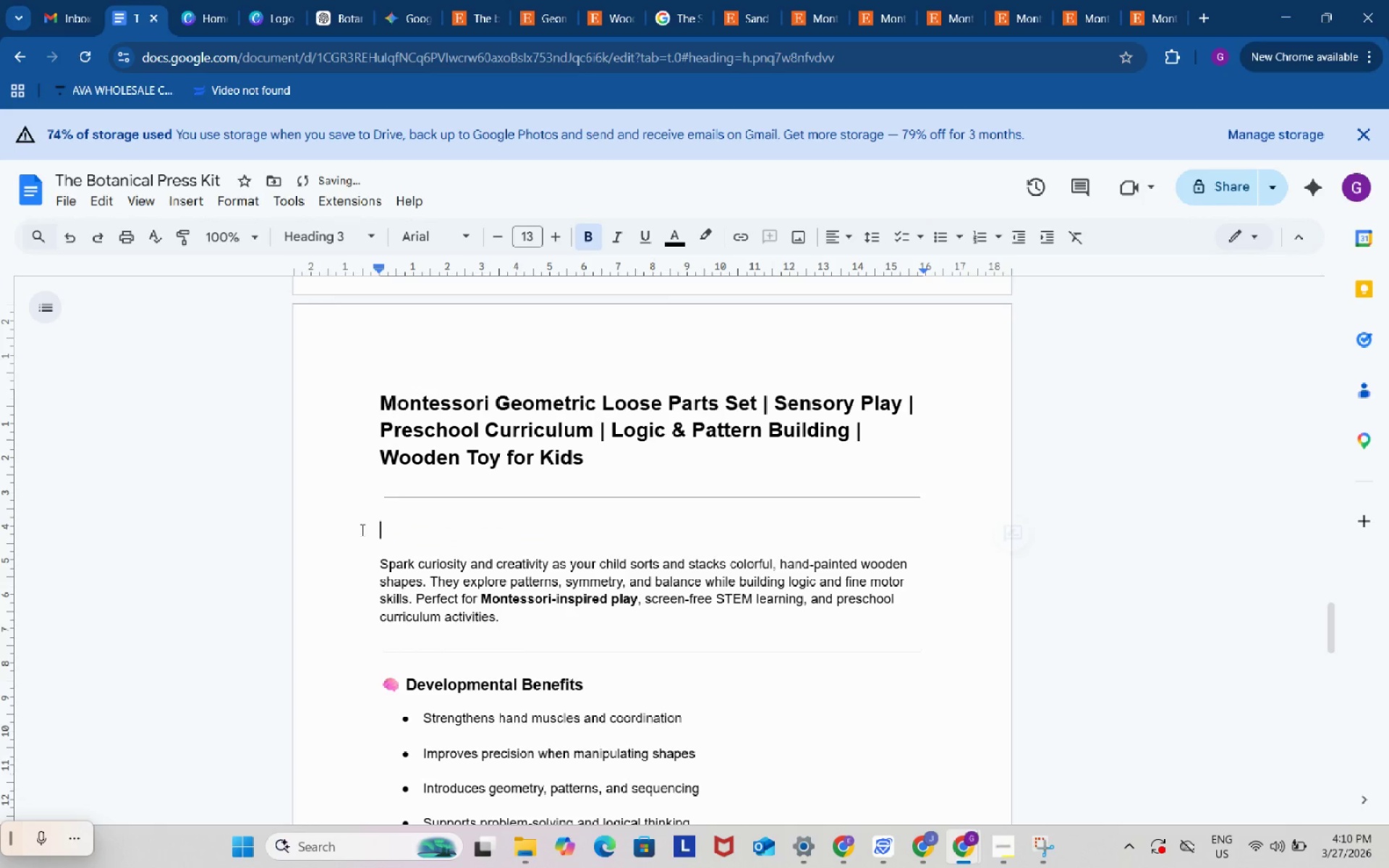 
key(Backspace)
 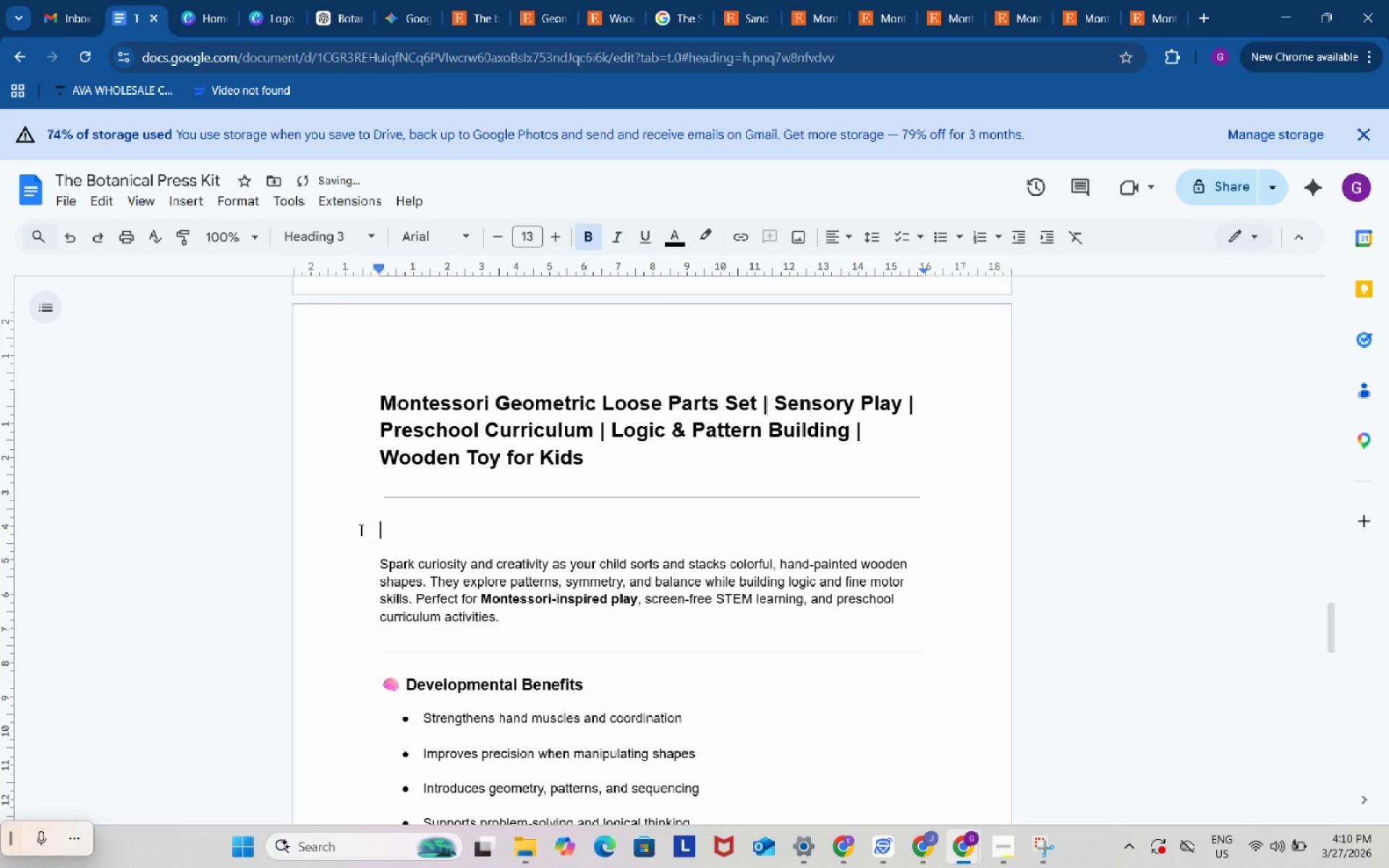 
key(Backspace)
 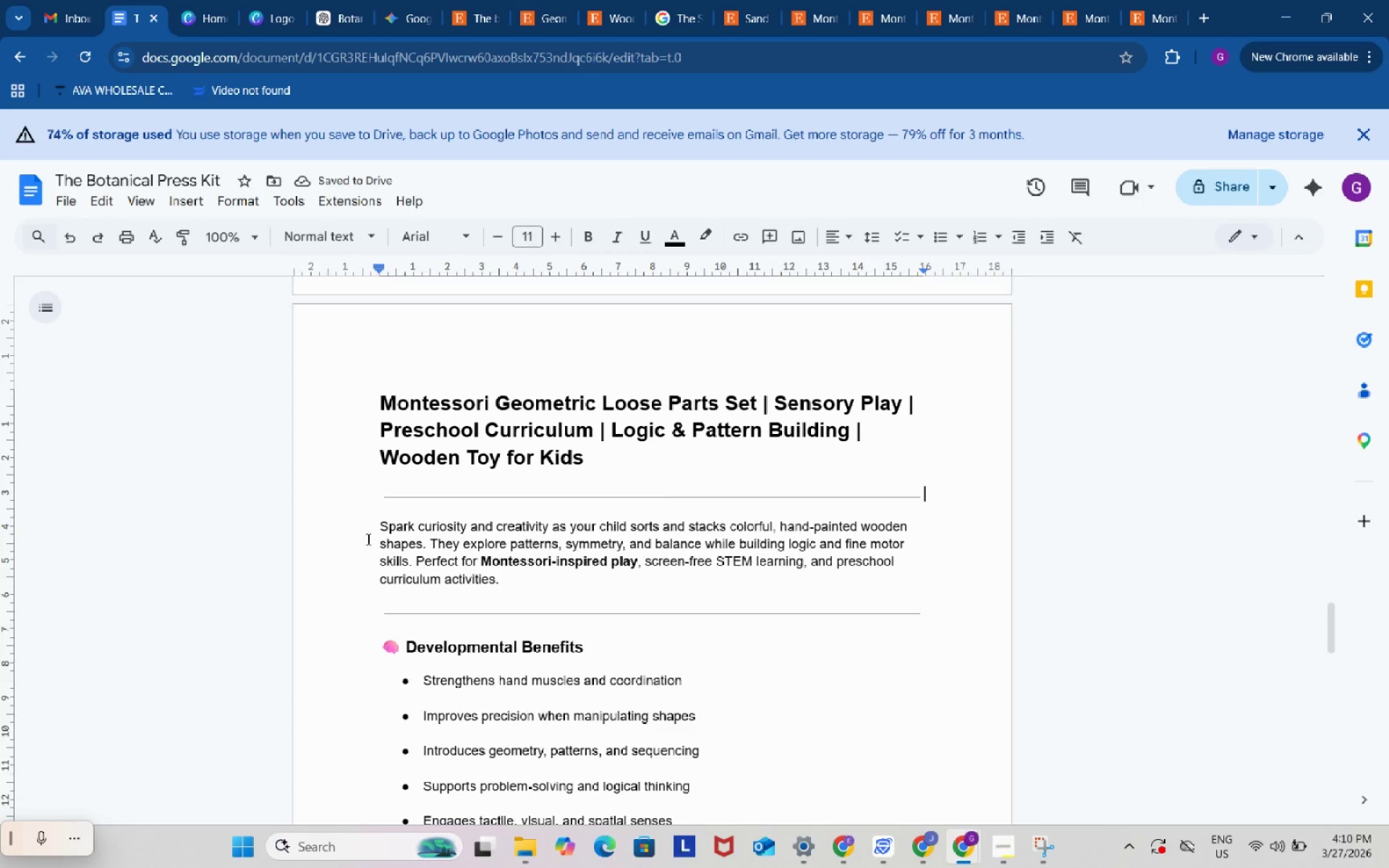 
scroll: coordinate [798, 660], scroll_direction: down, amount: 7.0
 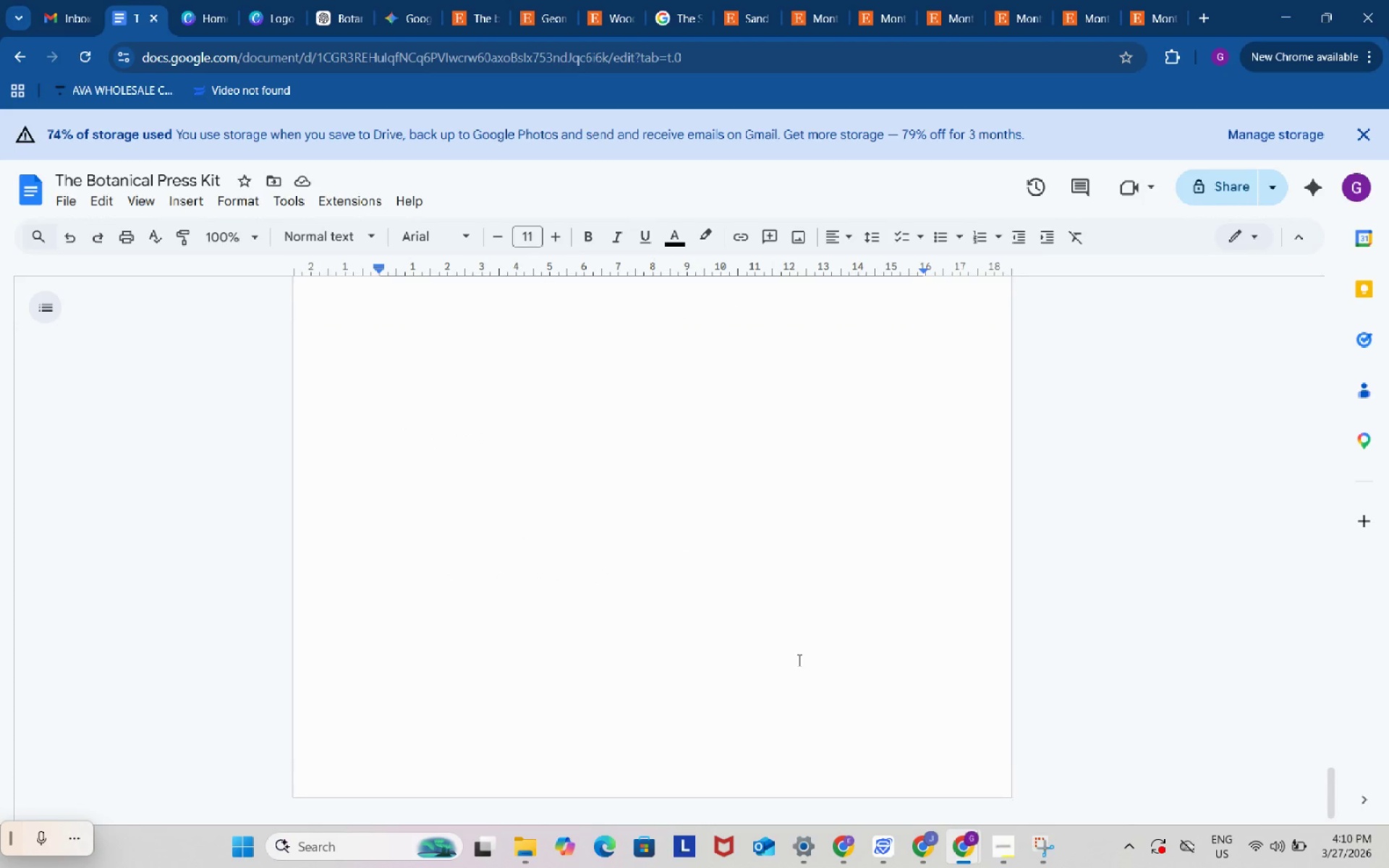 
scroll: coordinate [798, 660], scroll_direction: up, amount: 4.0
 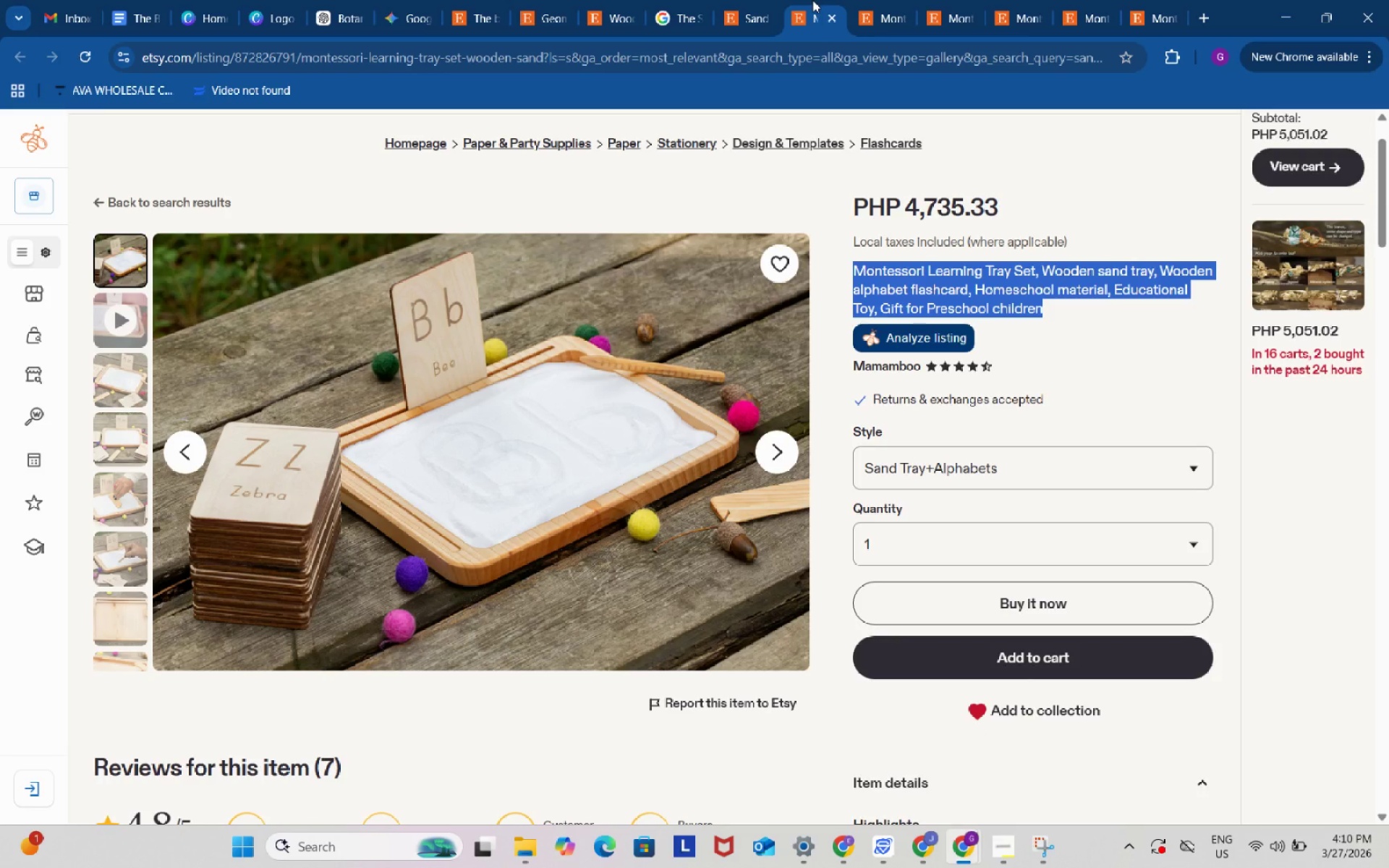 
wait(7.32)
 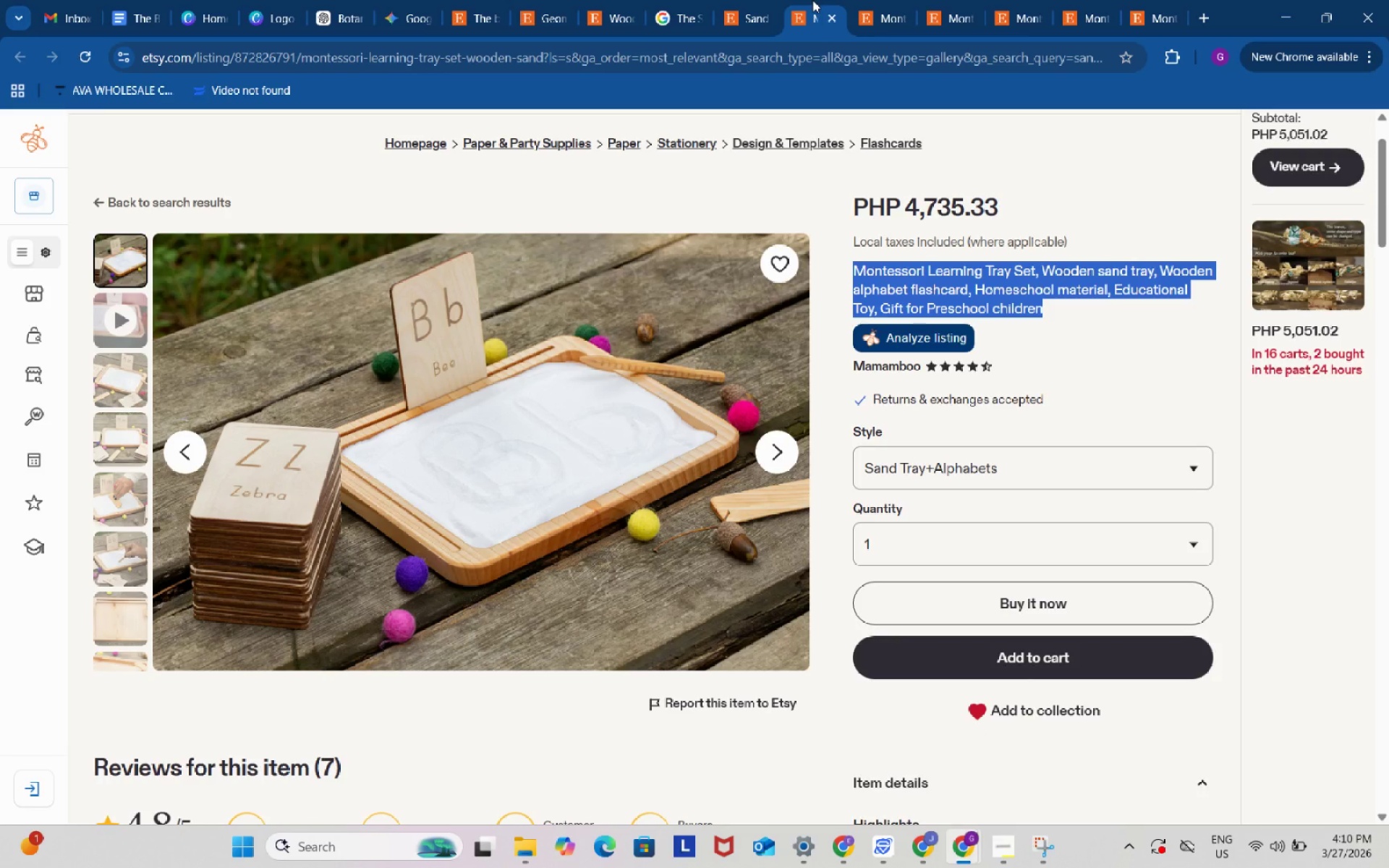 
left_click([353, 4])
 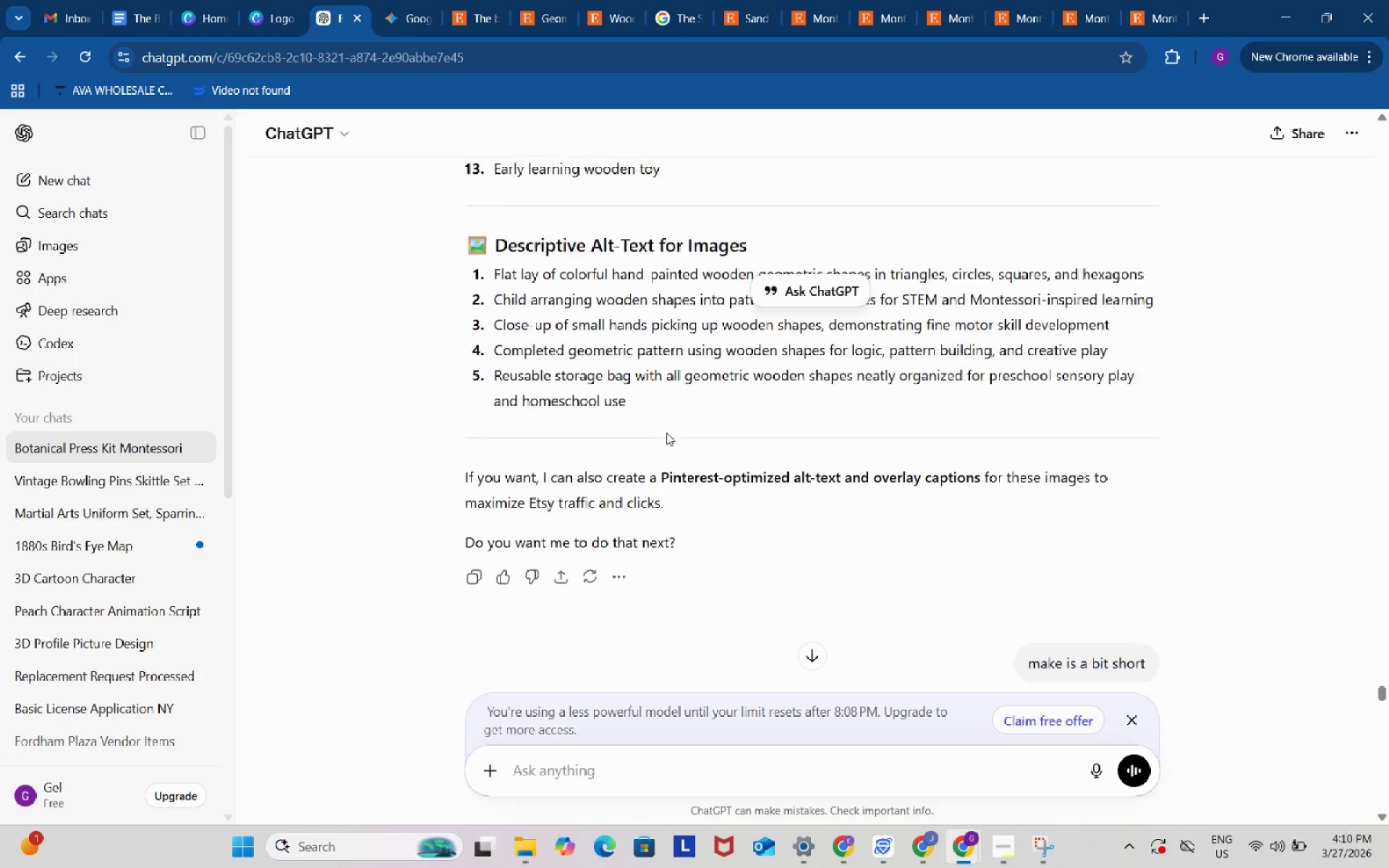 
scroll: coordinate [738, 404], scroll_direction: down, amount: 57.0
 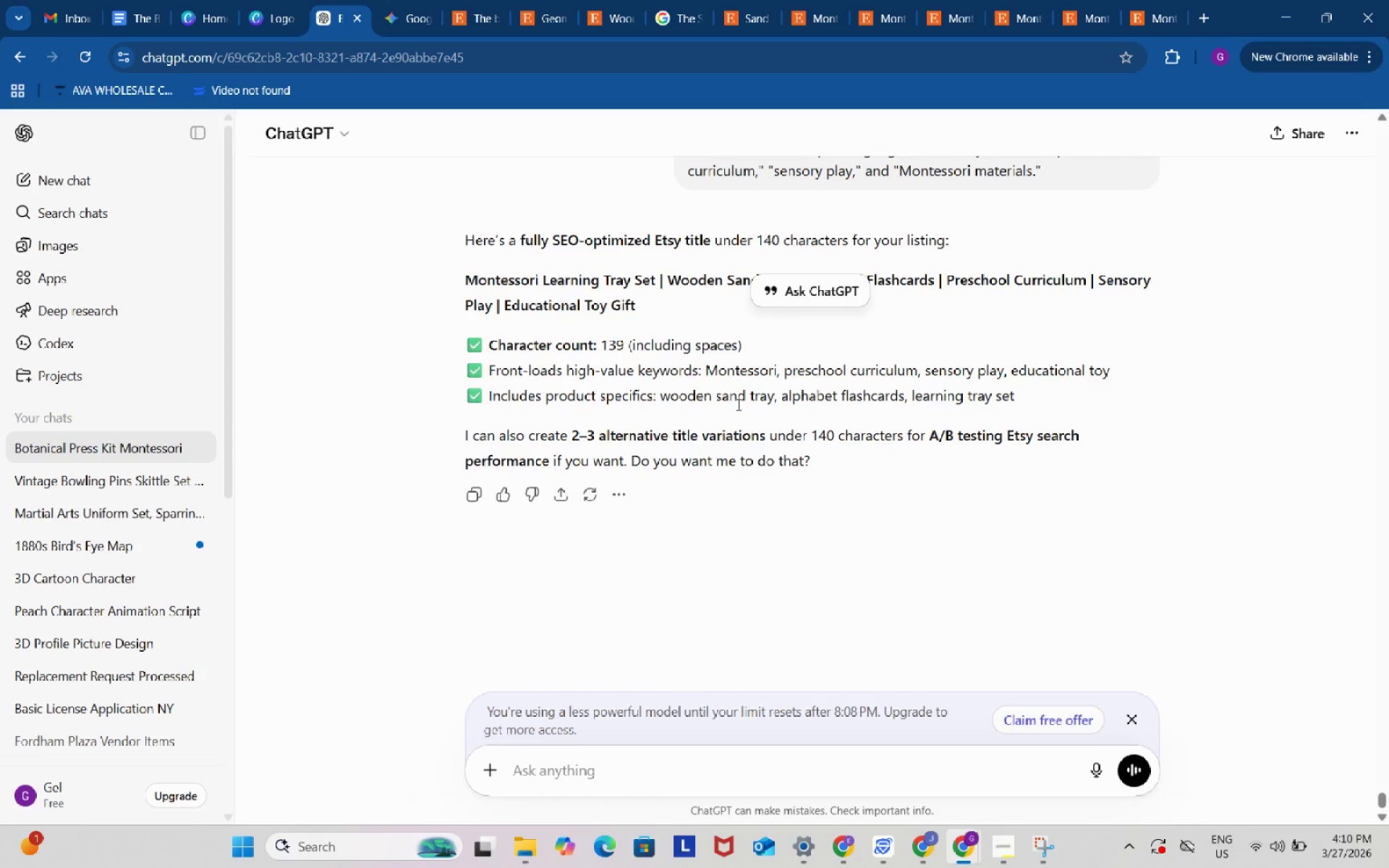 
wait(5.5)
 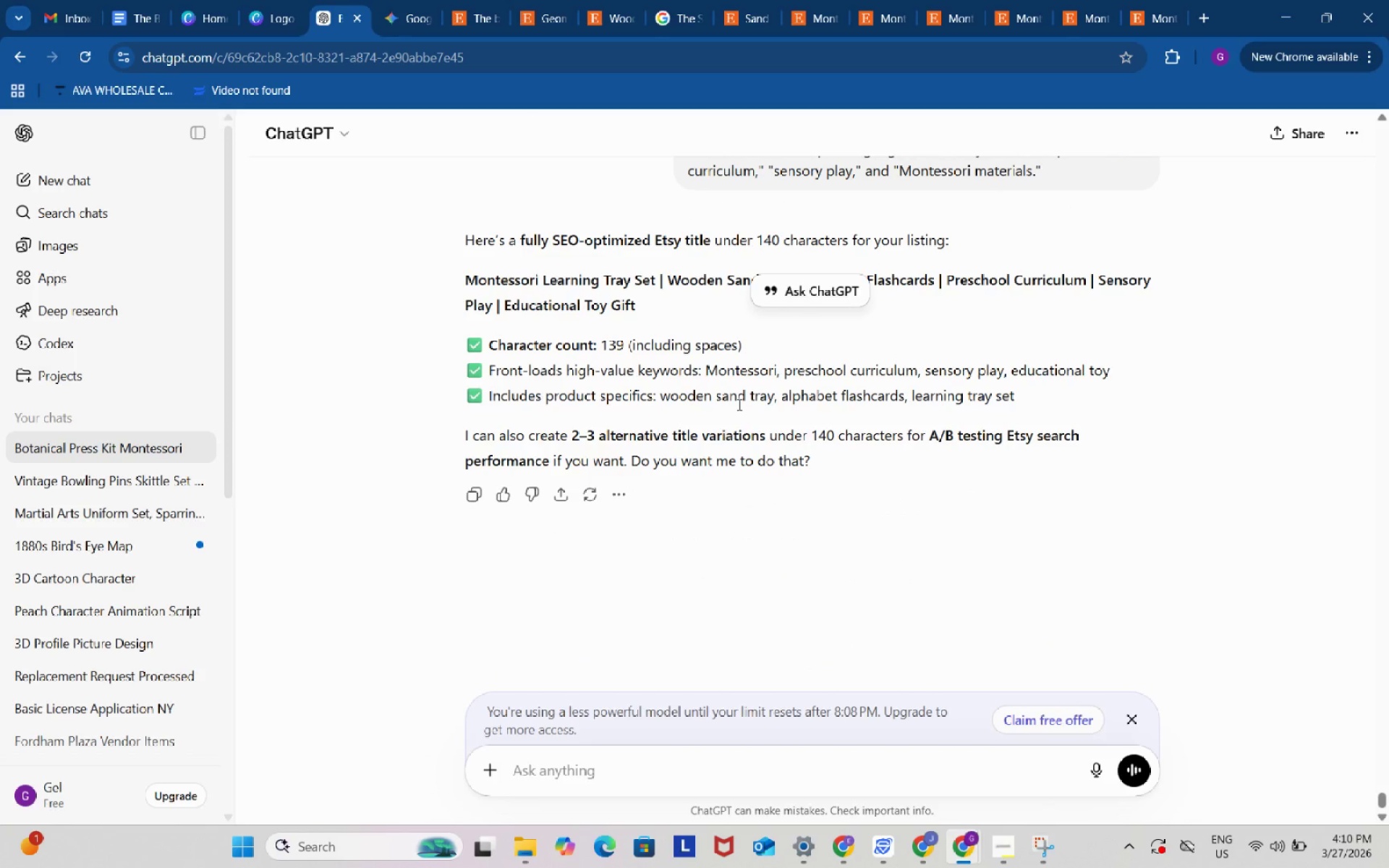 
scroll: coordinate [736, 523], scroll_direction: up, amount: 2.0
 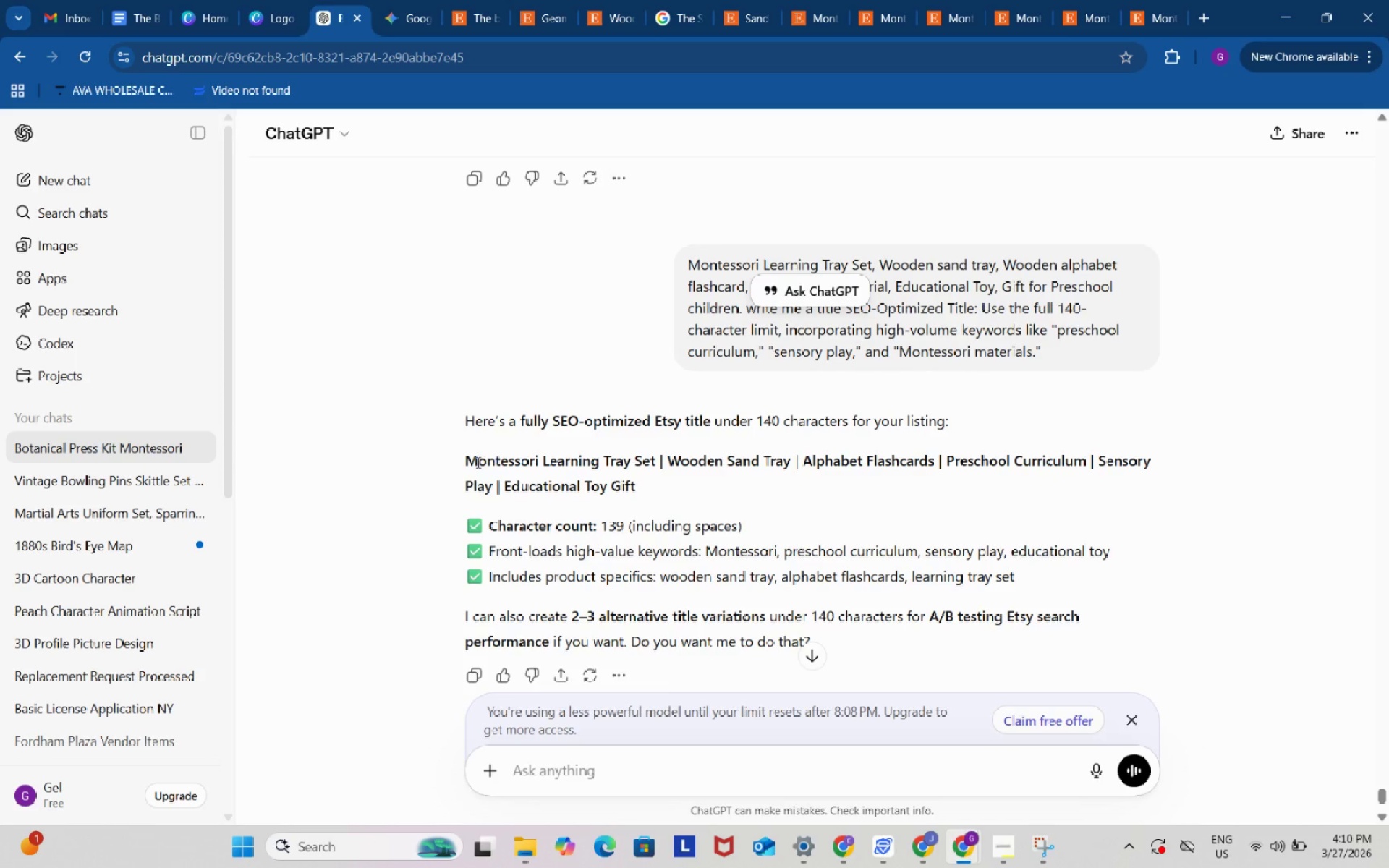 
left_click_drag(start_coordinate=[467, 462], to_coordinate=[650, 486])
 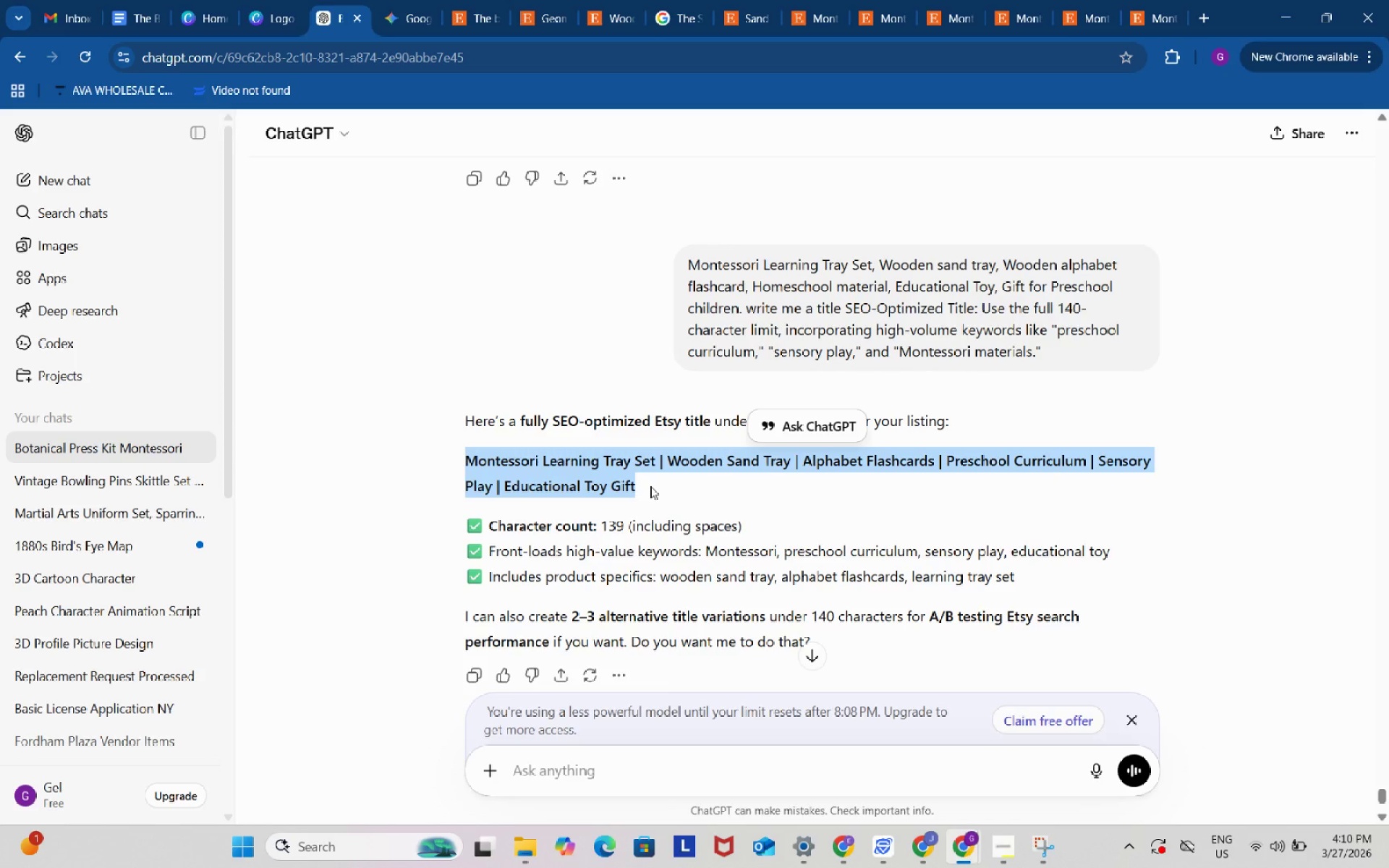 
key(Control+ControlLeft)
 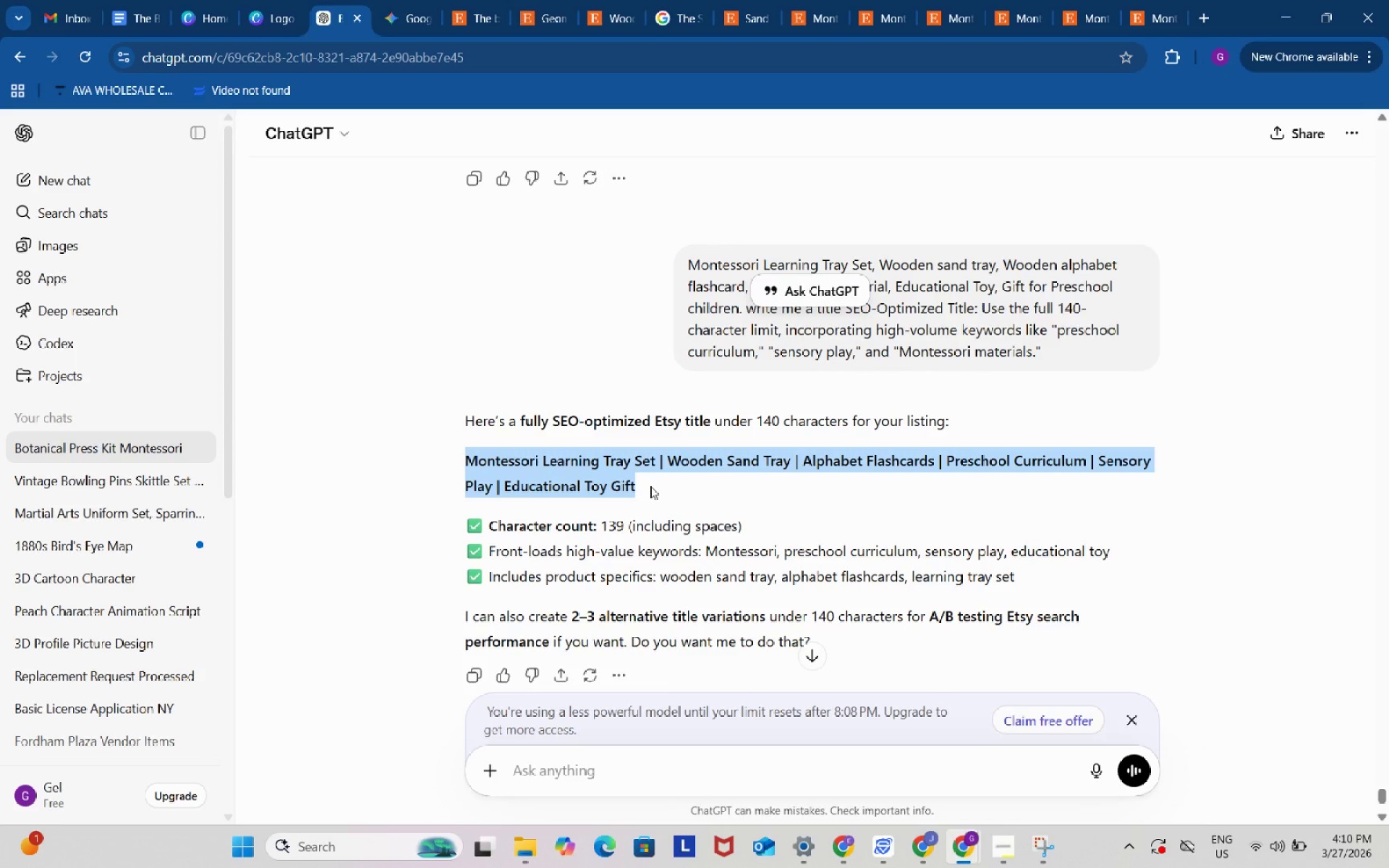 
key(Control+C)
 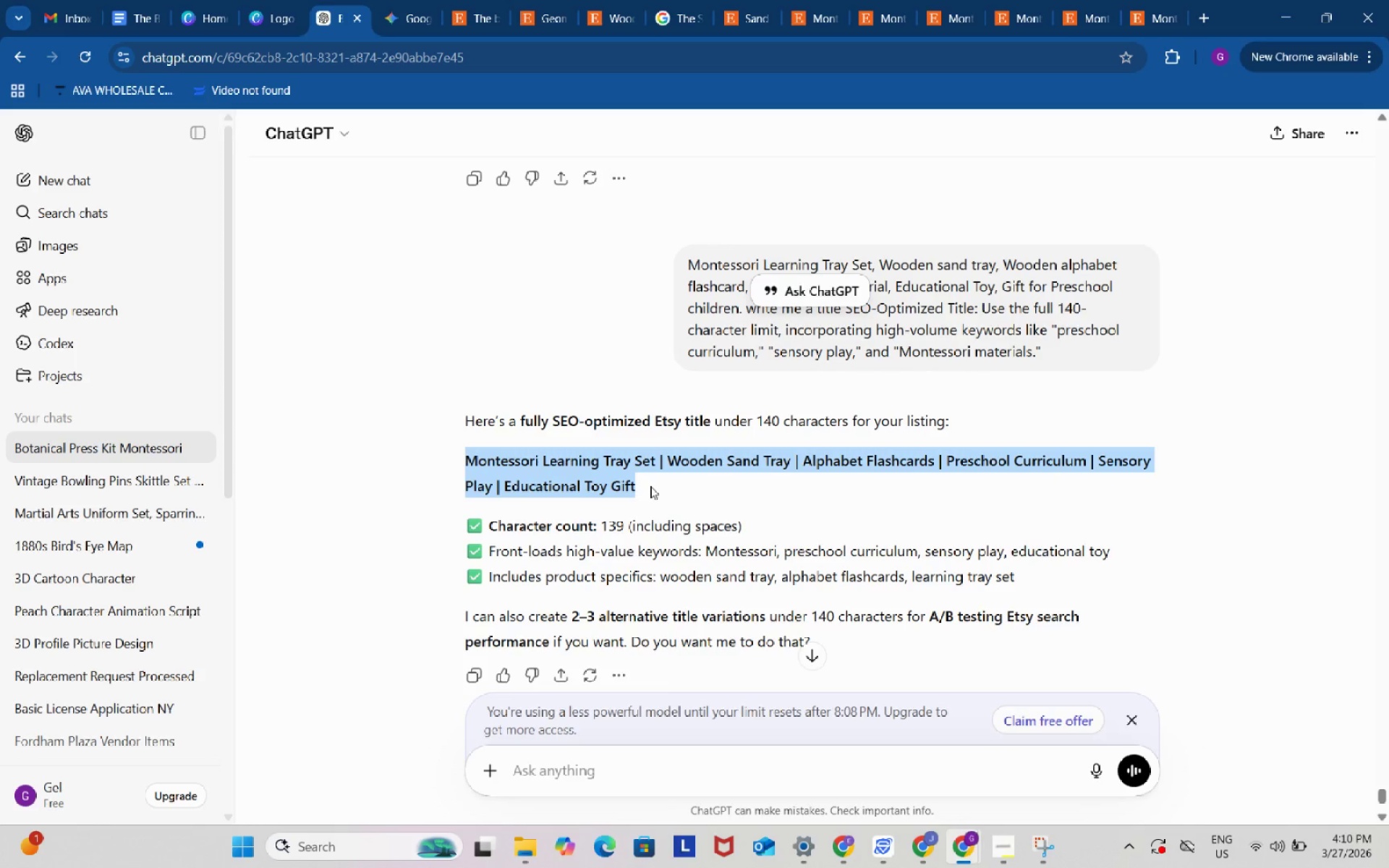 
key(Control+ControlLeft)
 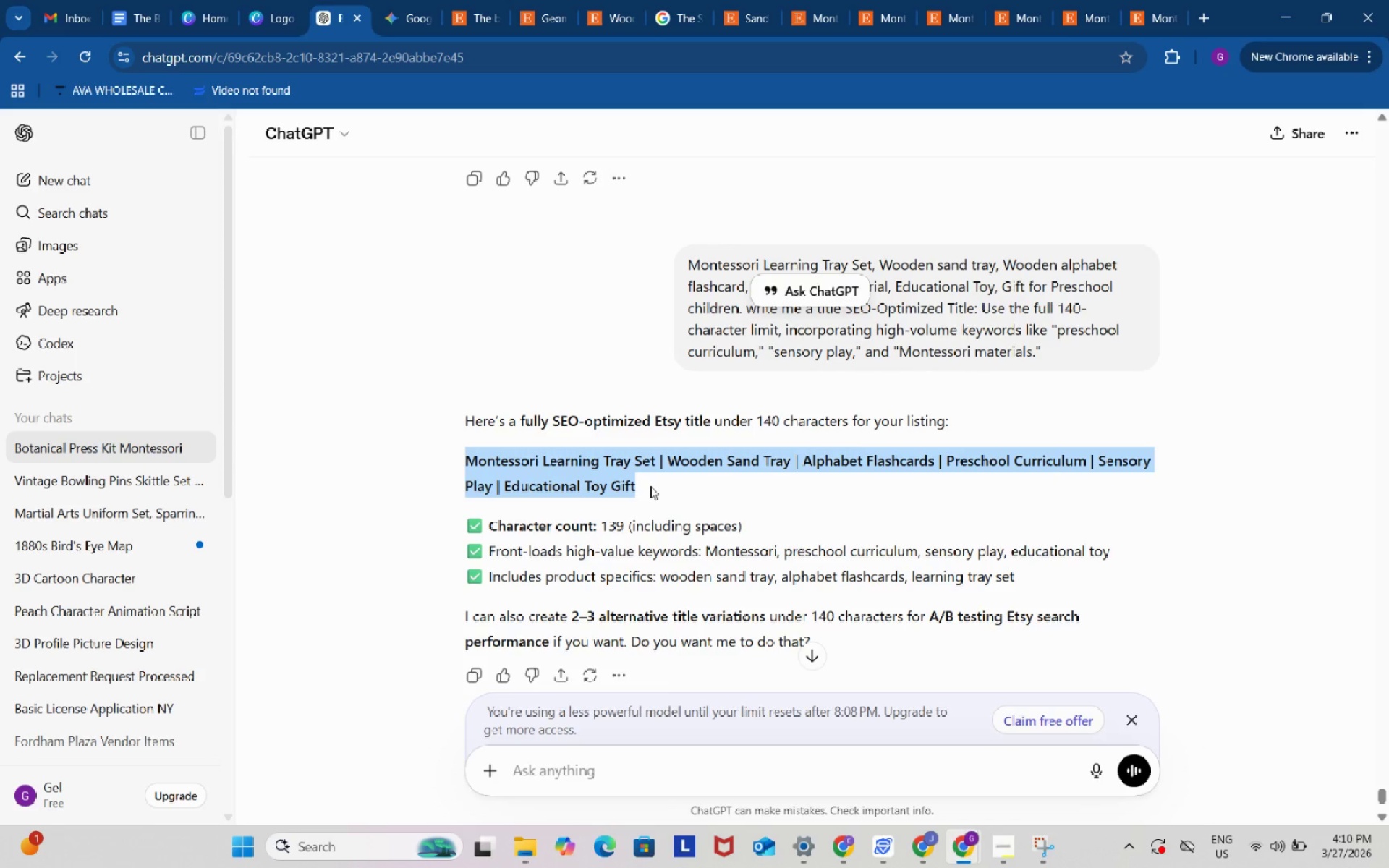 
key(Control+C)
 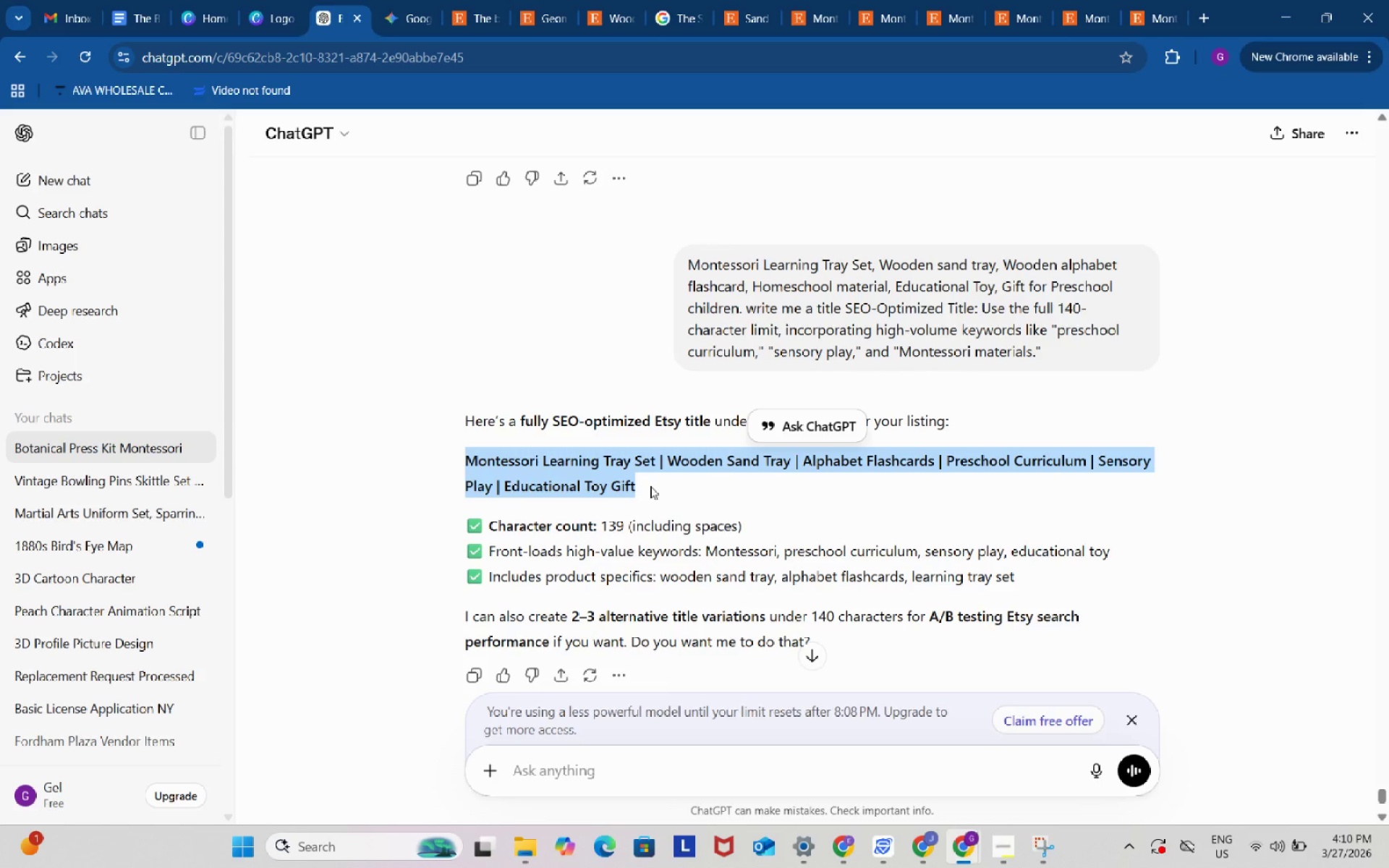 
key(Control+ControlLeft)
 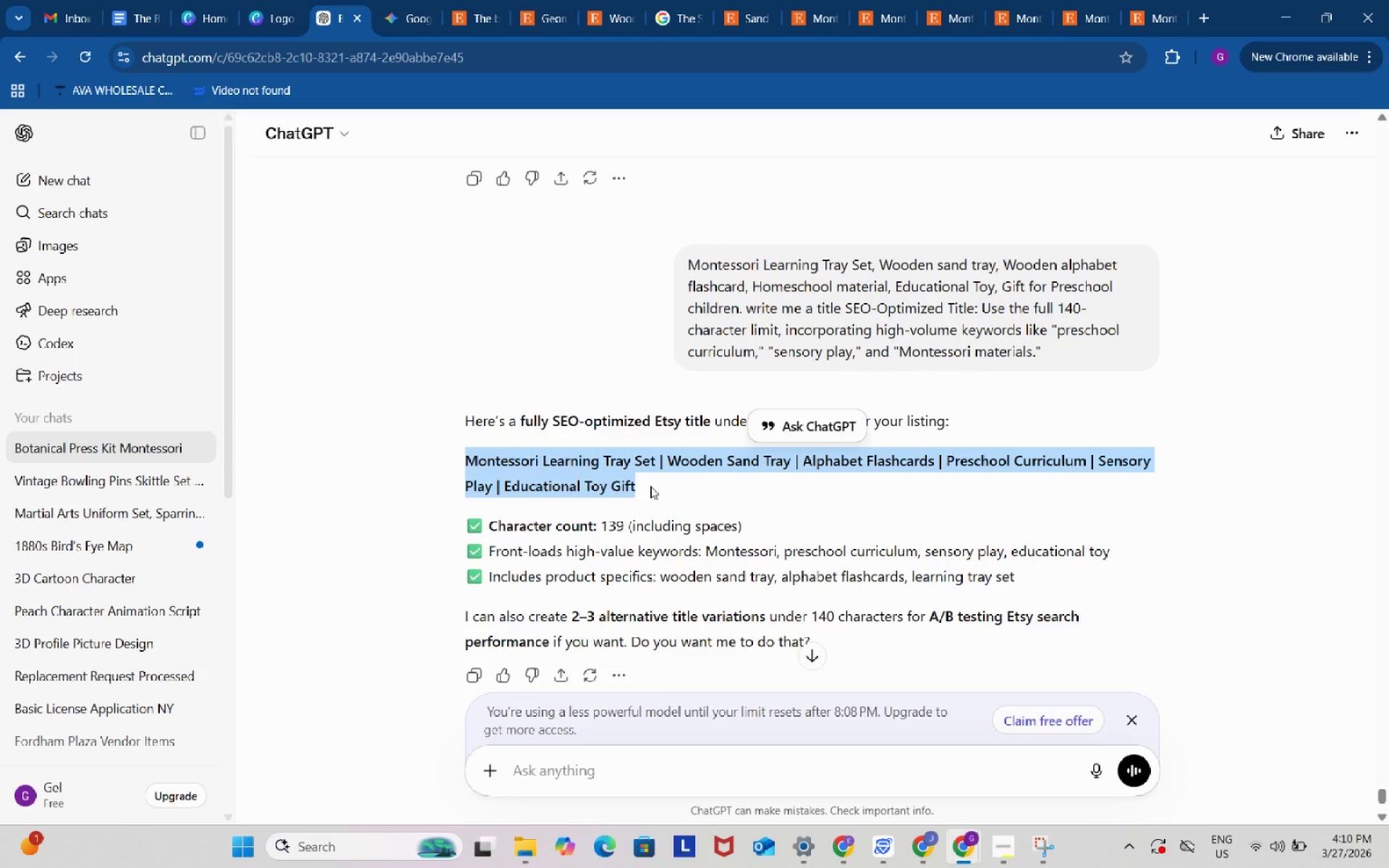 
key(Control+C)
 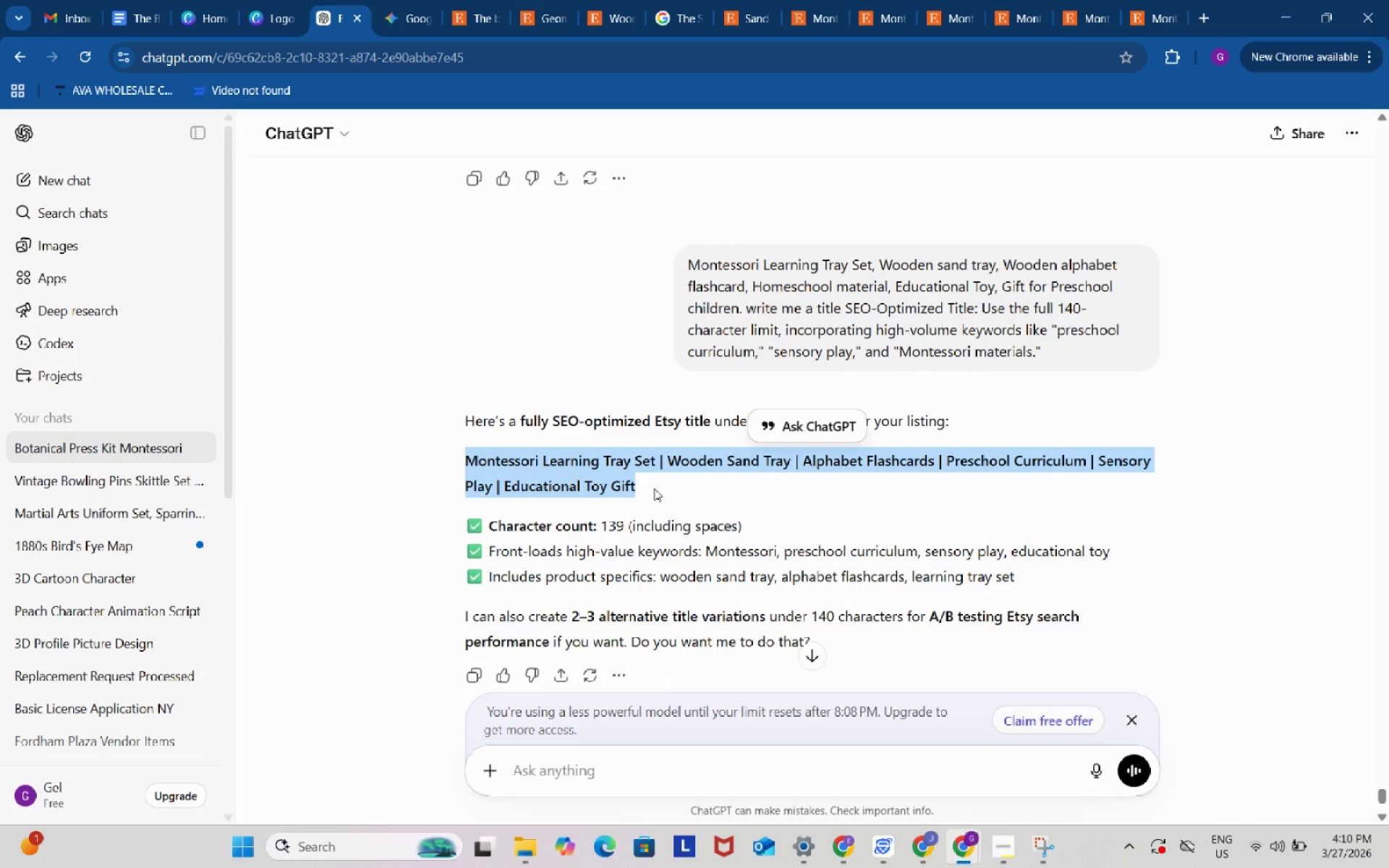 
key(Control+ControlLeft)
 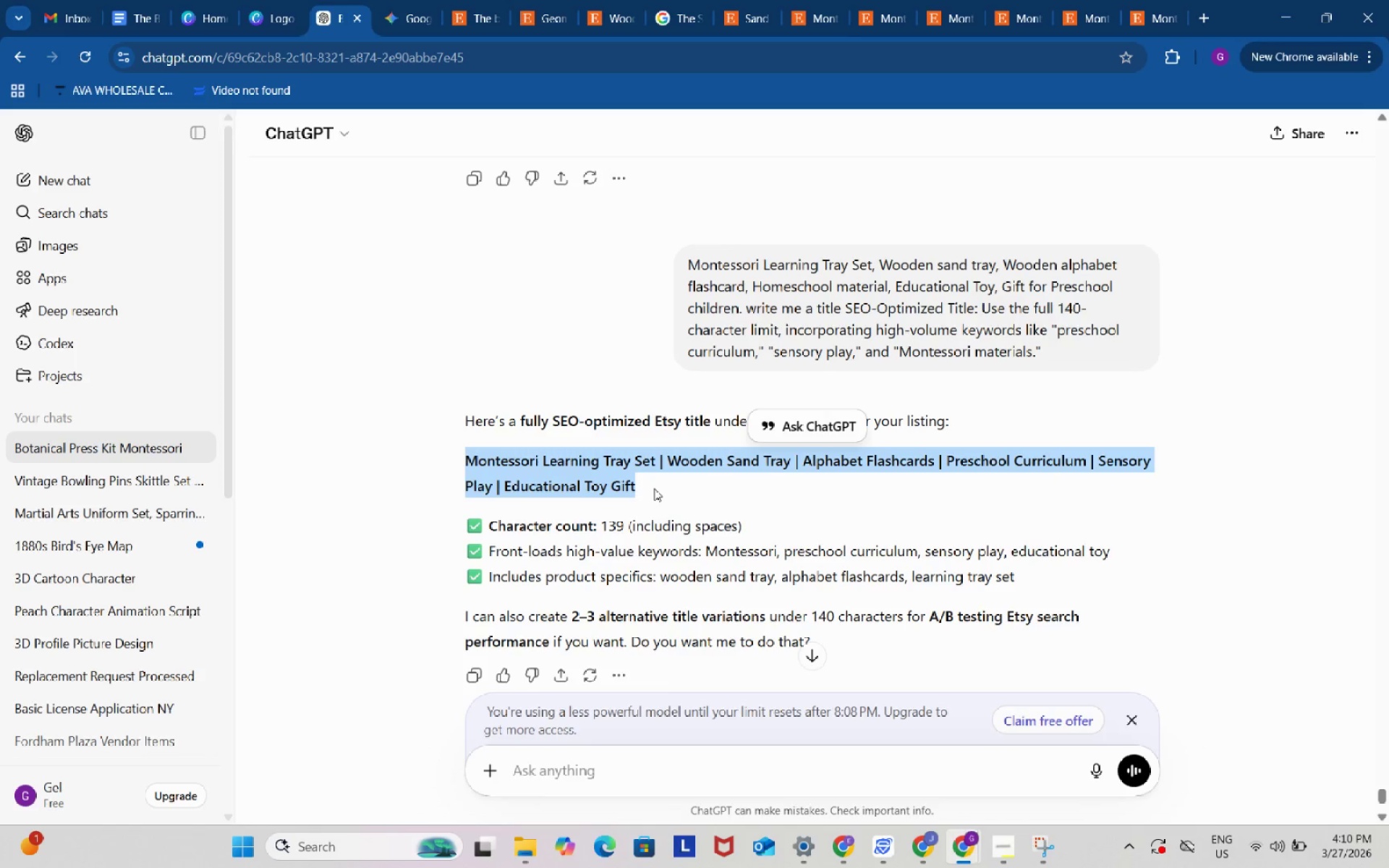 
key(Control+C)
 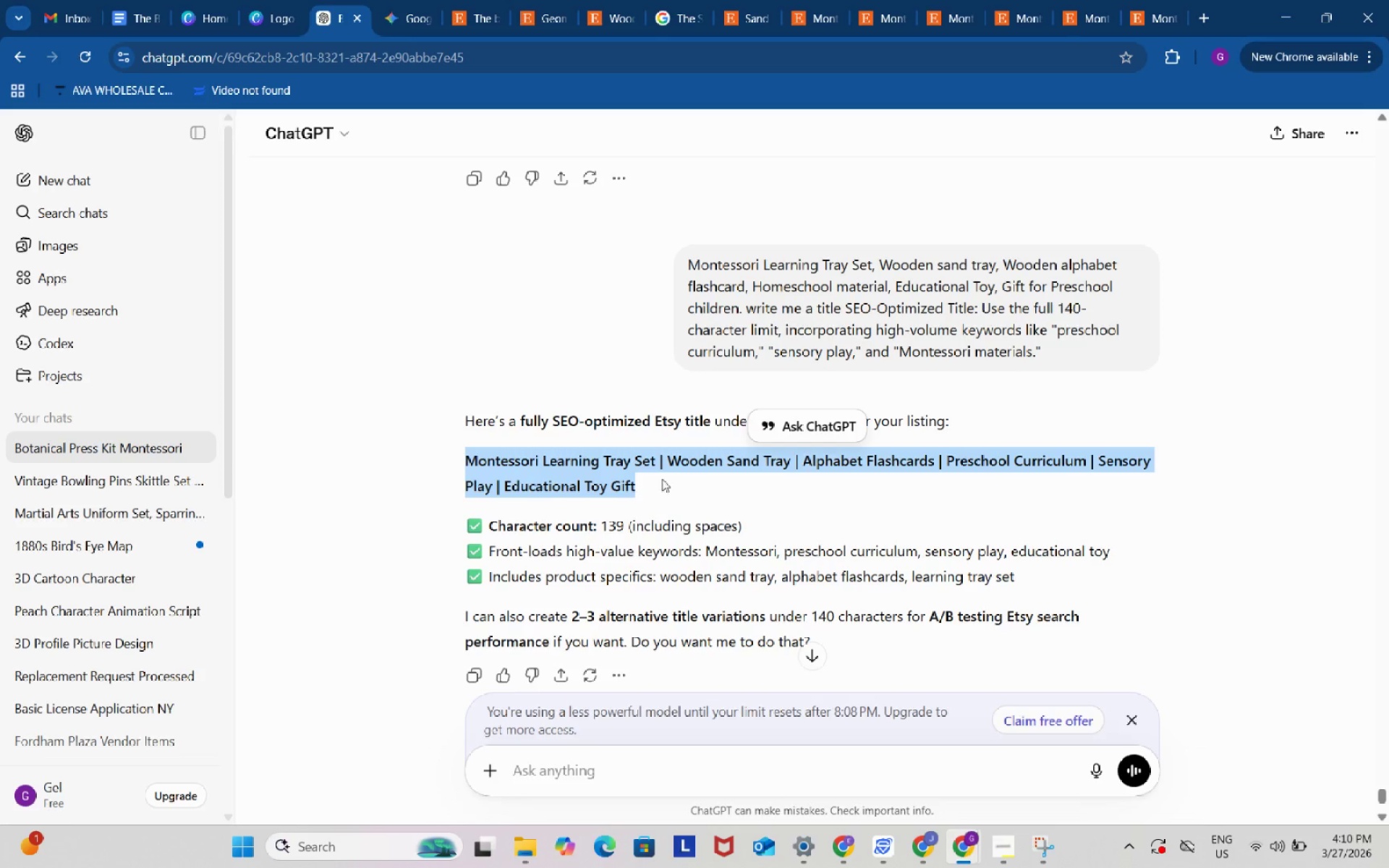 
left_click([864, 7])
 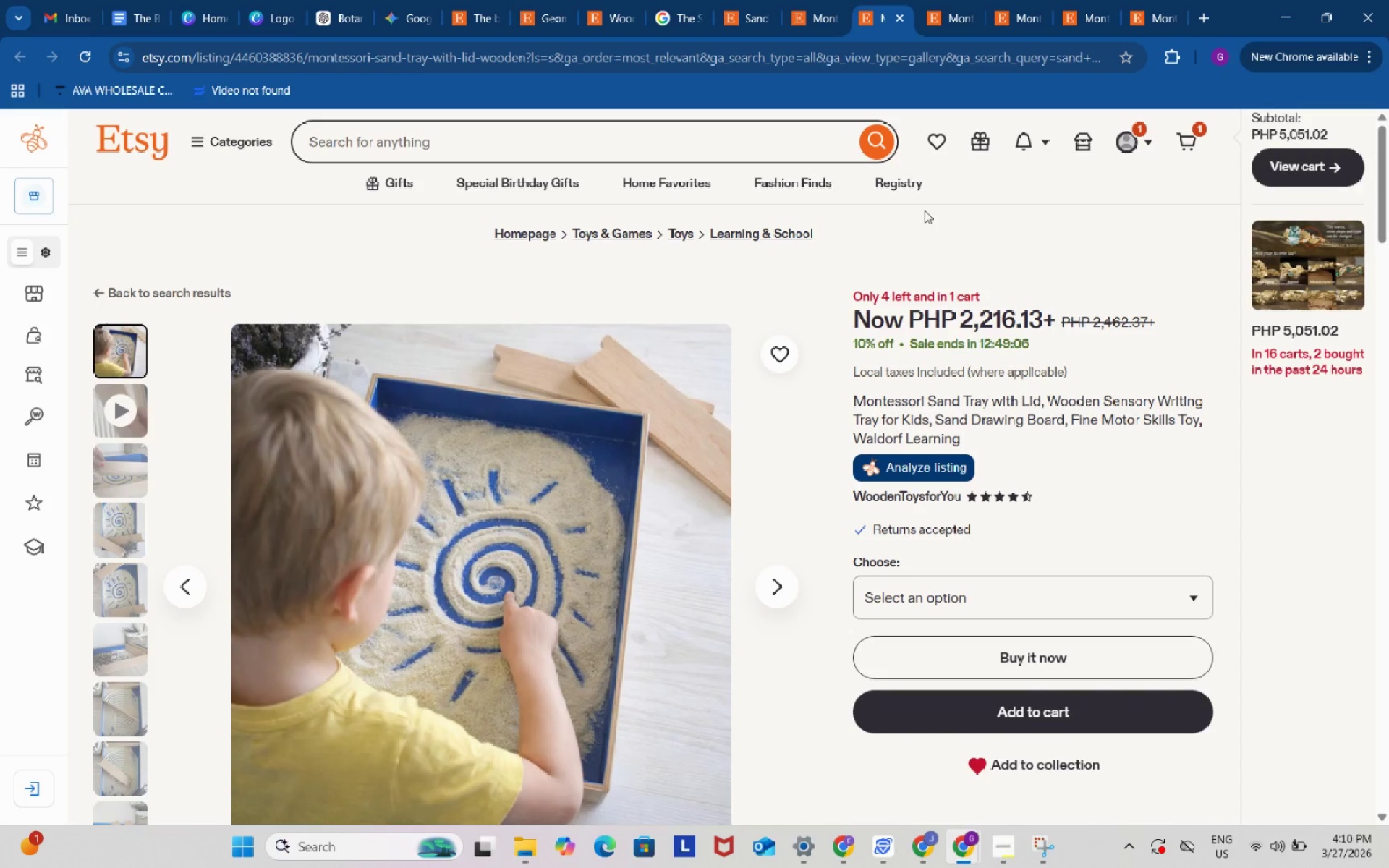 
left_click([807, 0])
 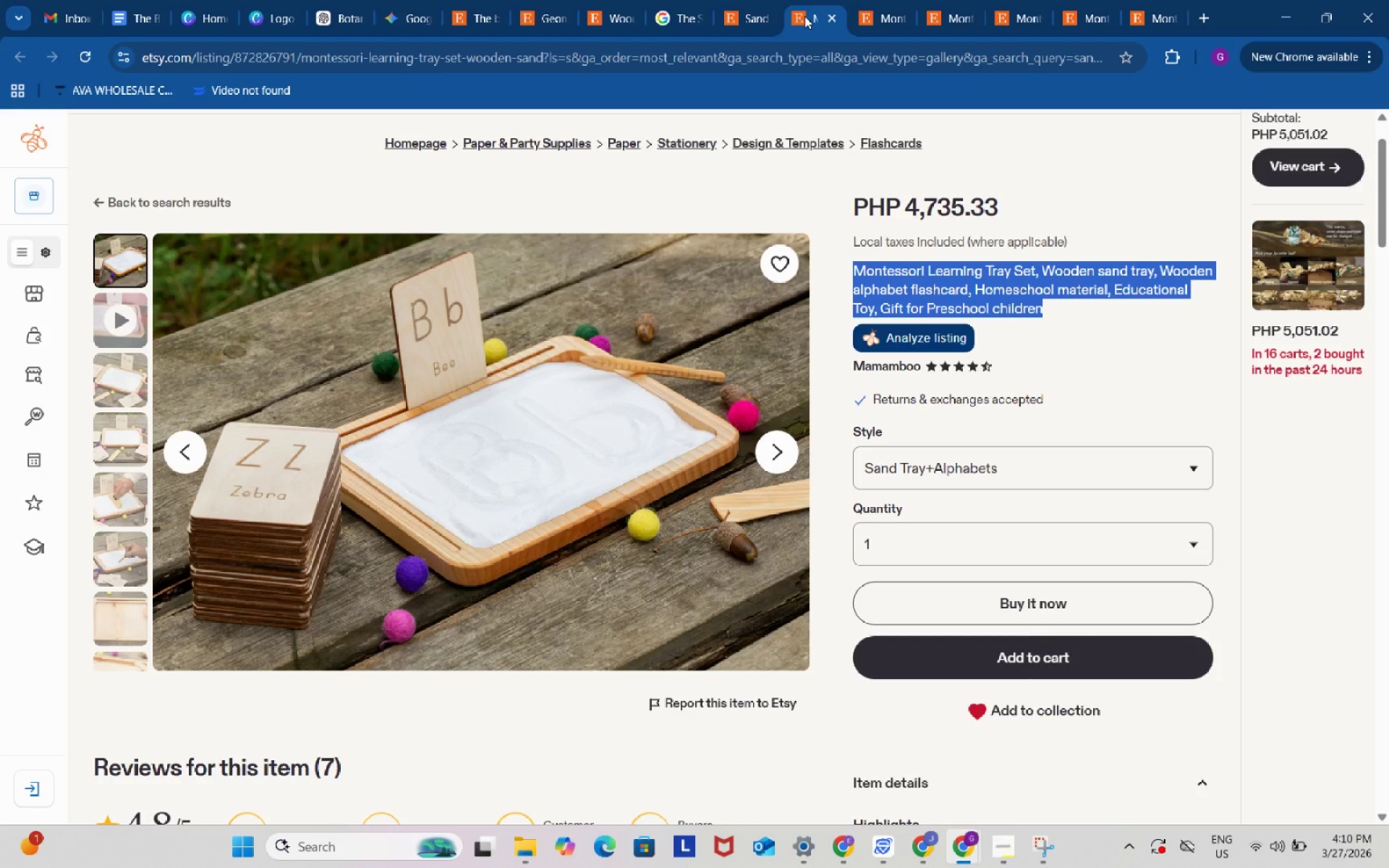 
wait(5.52)
 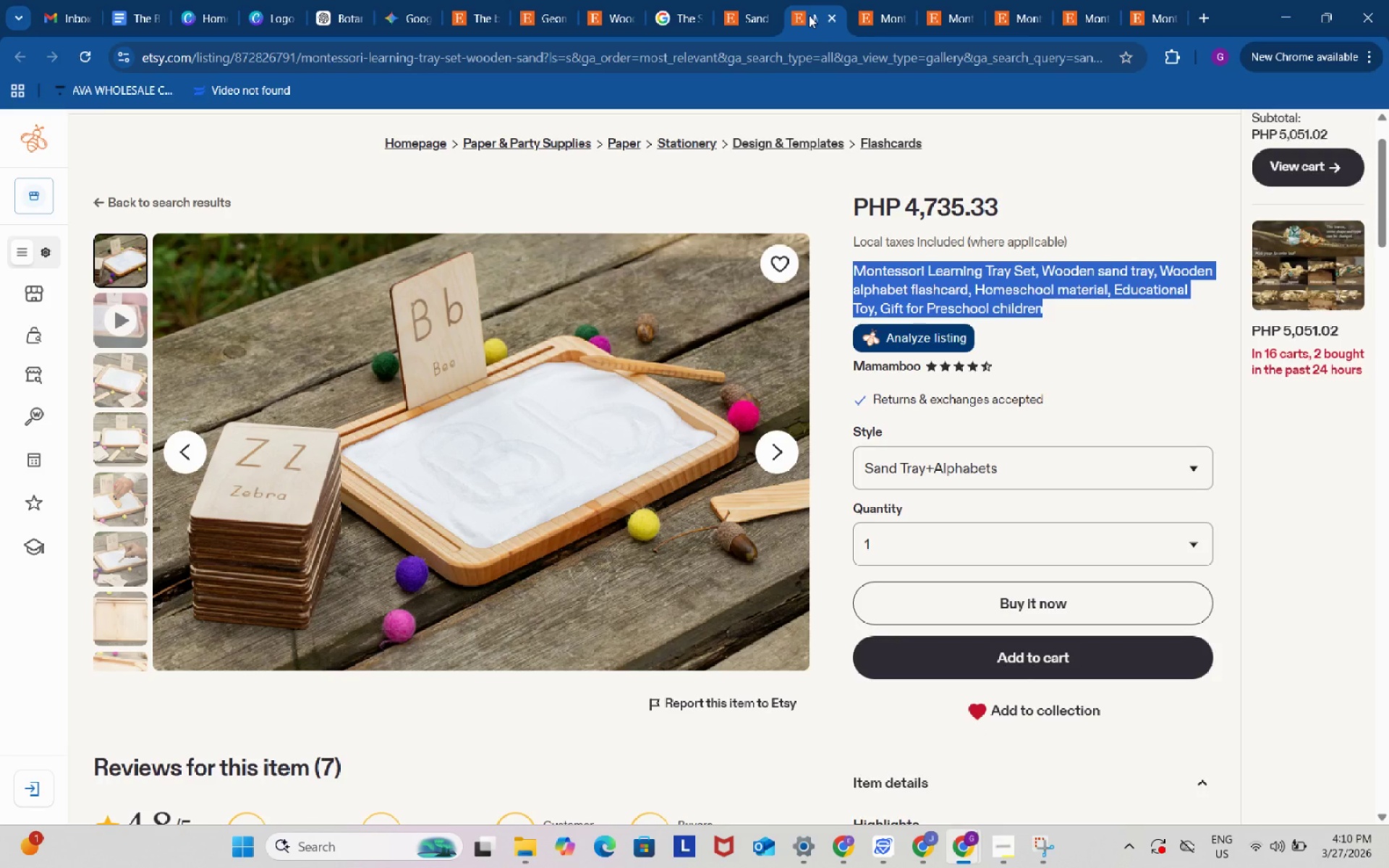 
left_click([895, 0])
 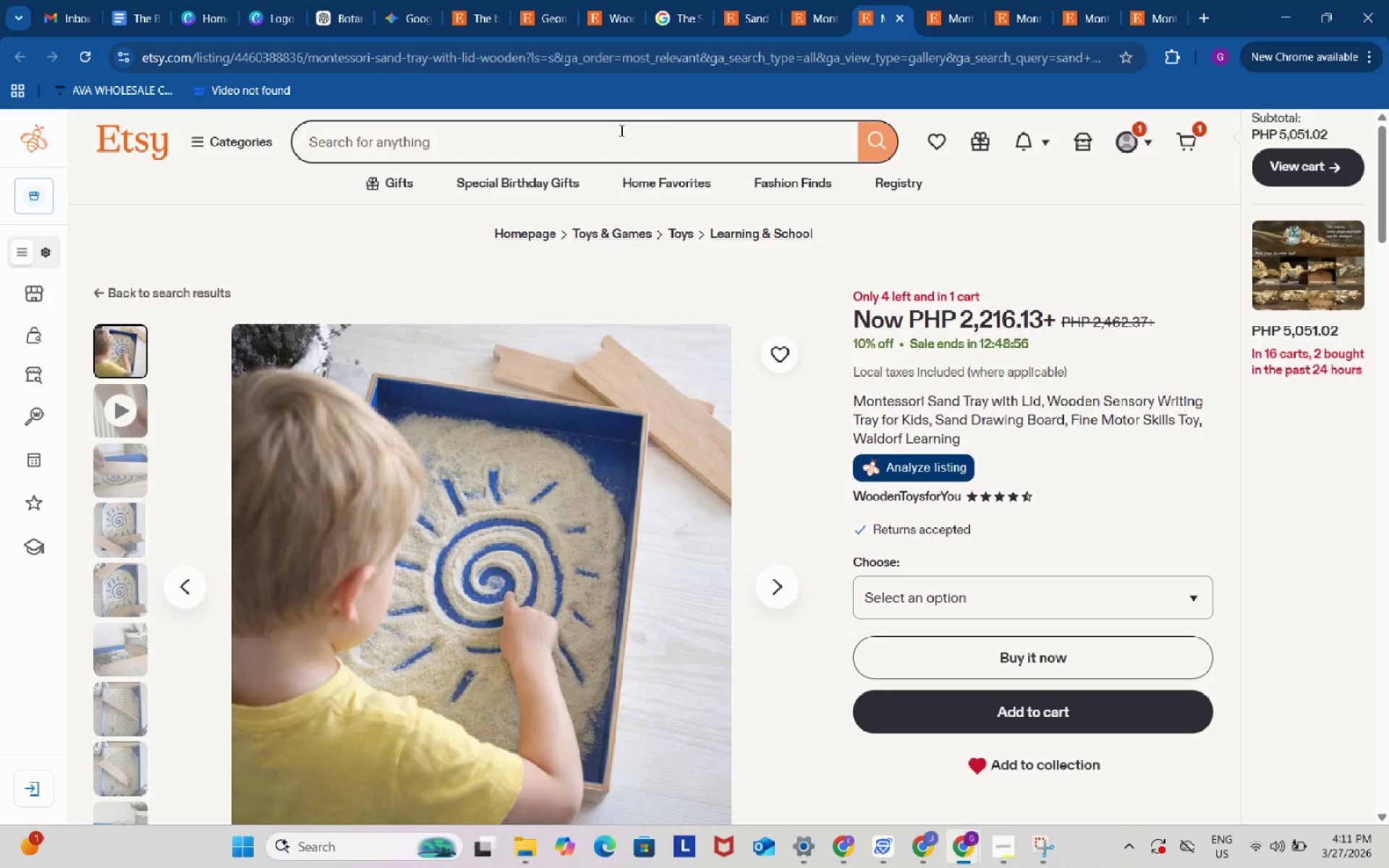 
left_click([349, 7])
 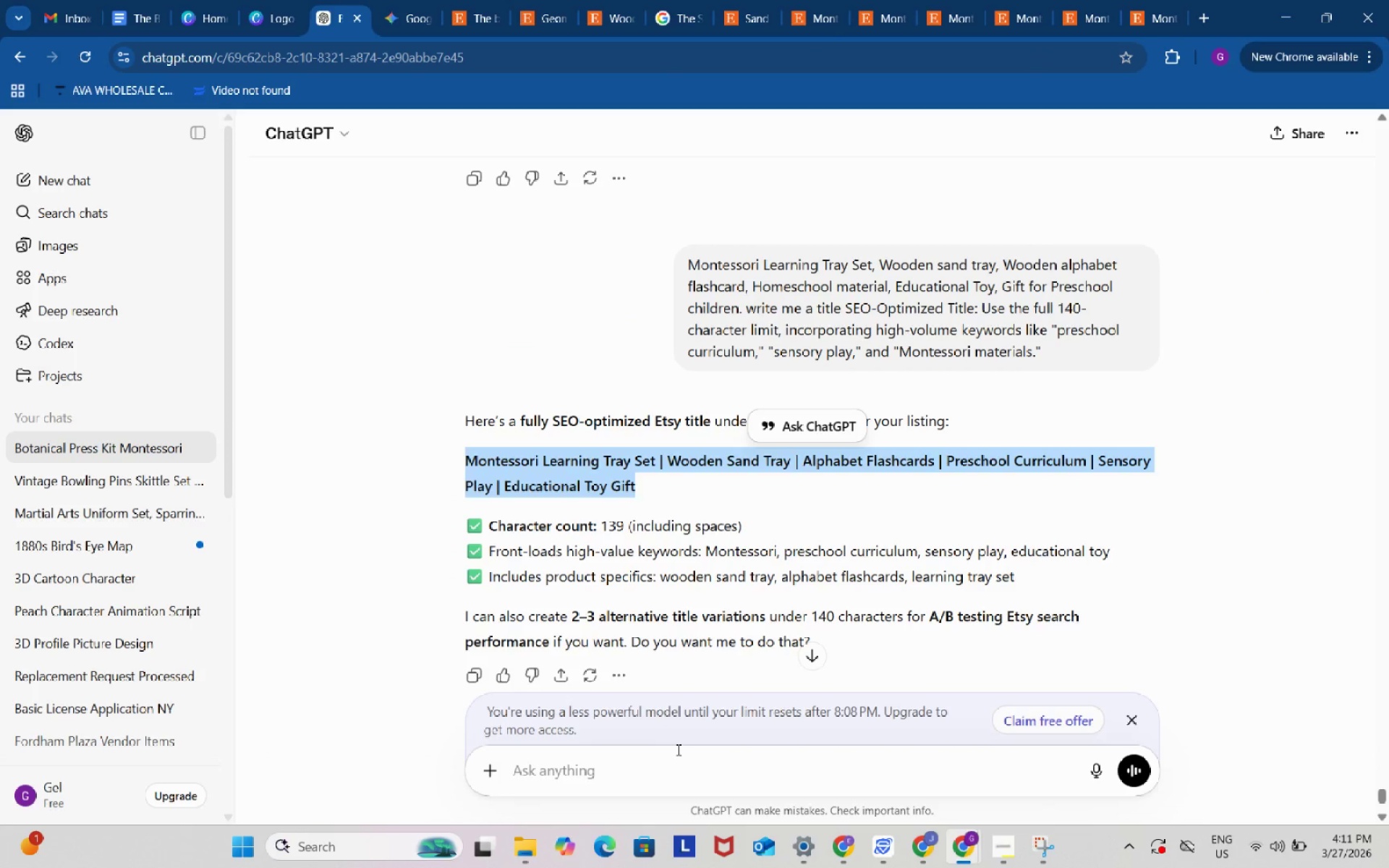 
left_click([678, 750])
 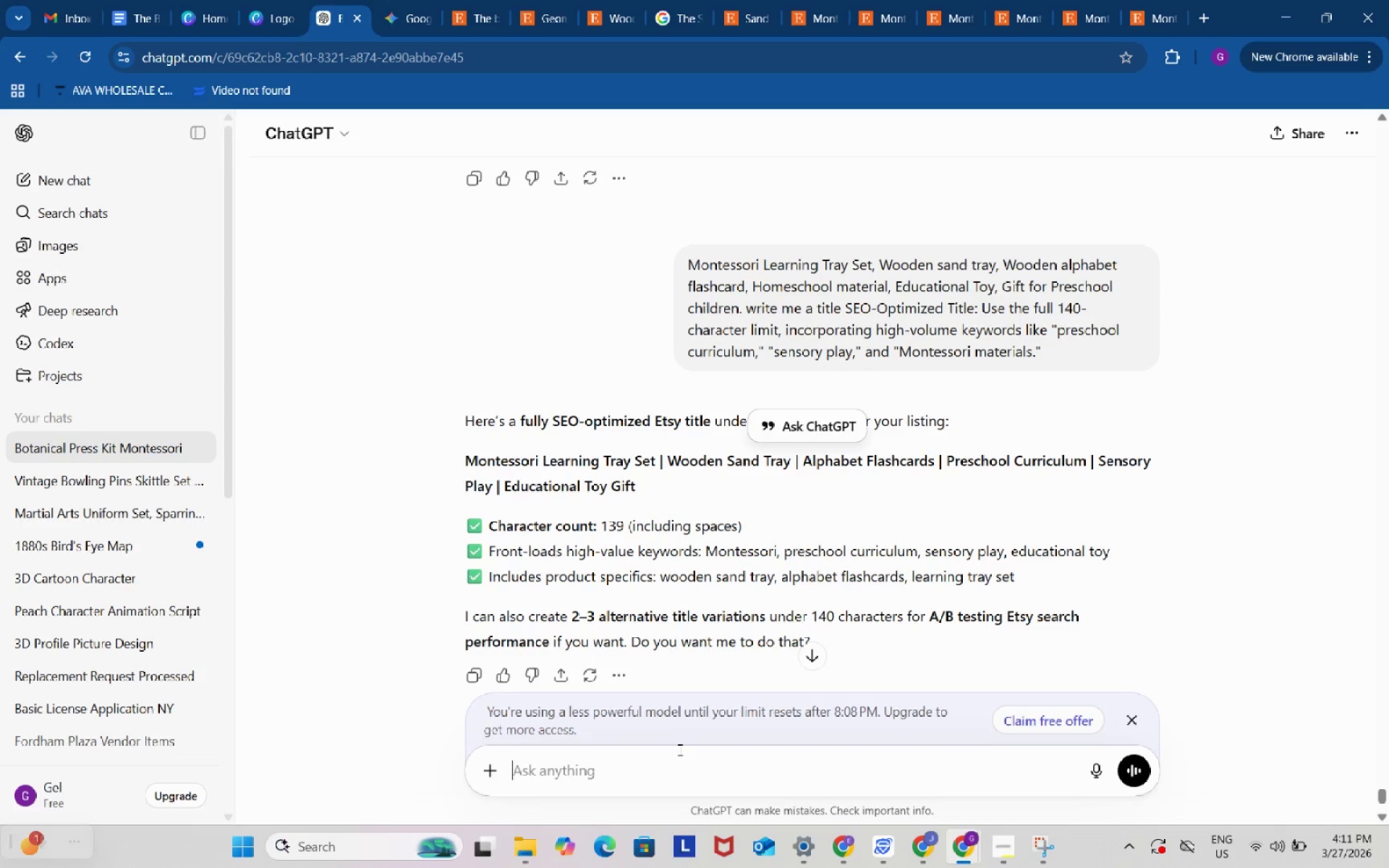 
key(Control+ControlLeft)
 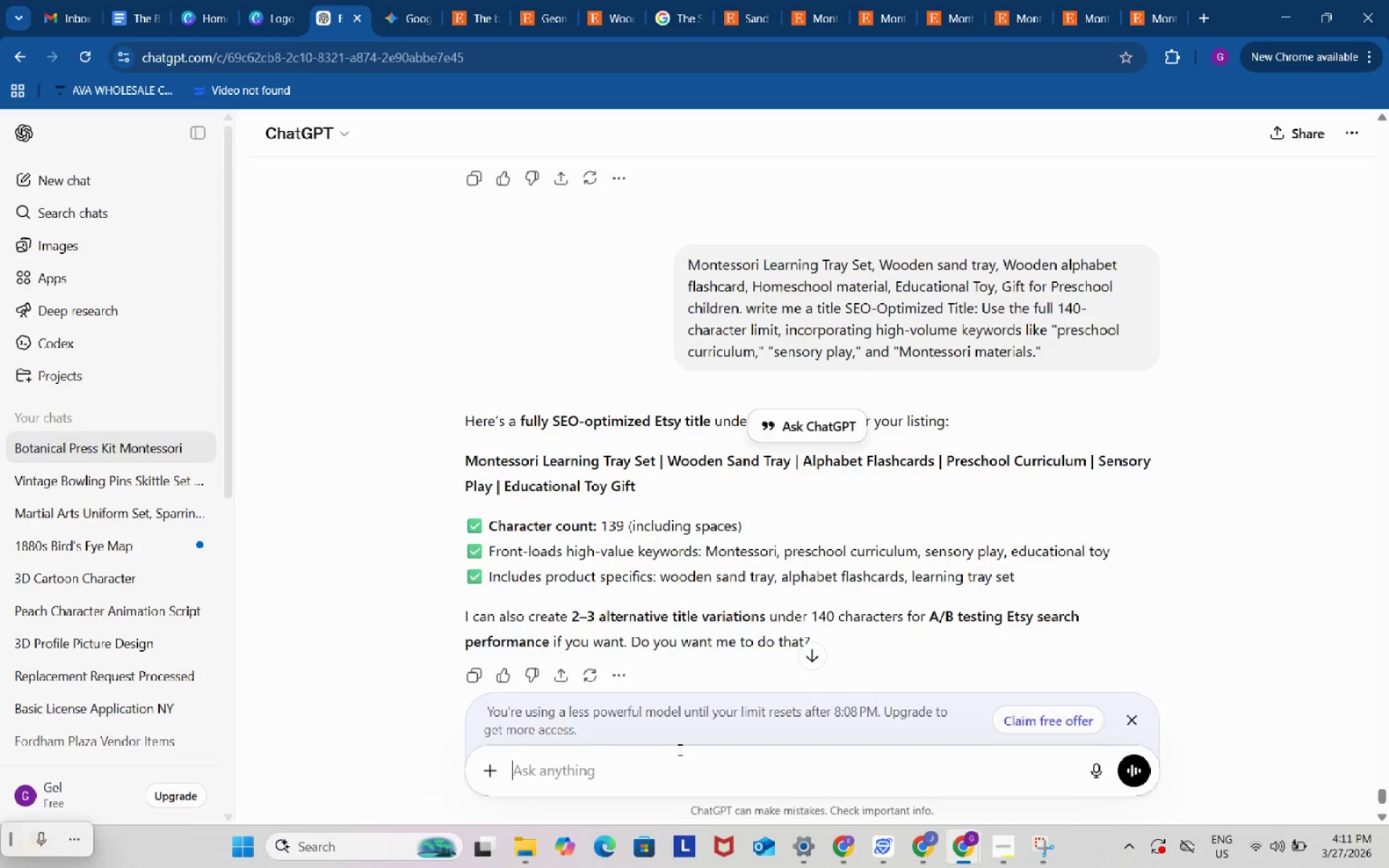 
key(Control+V)
 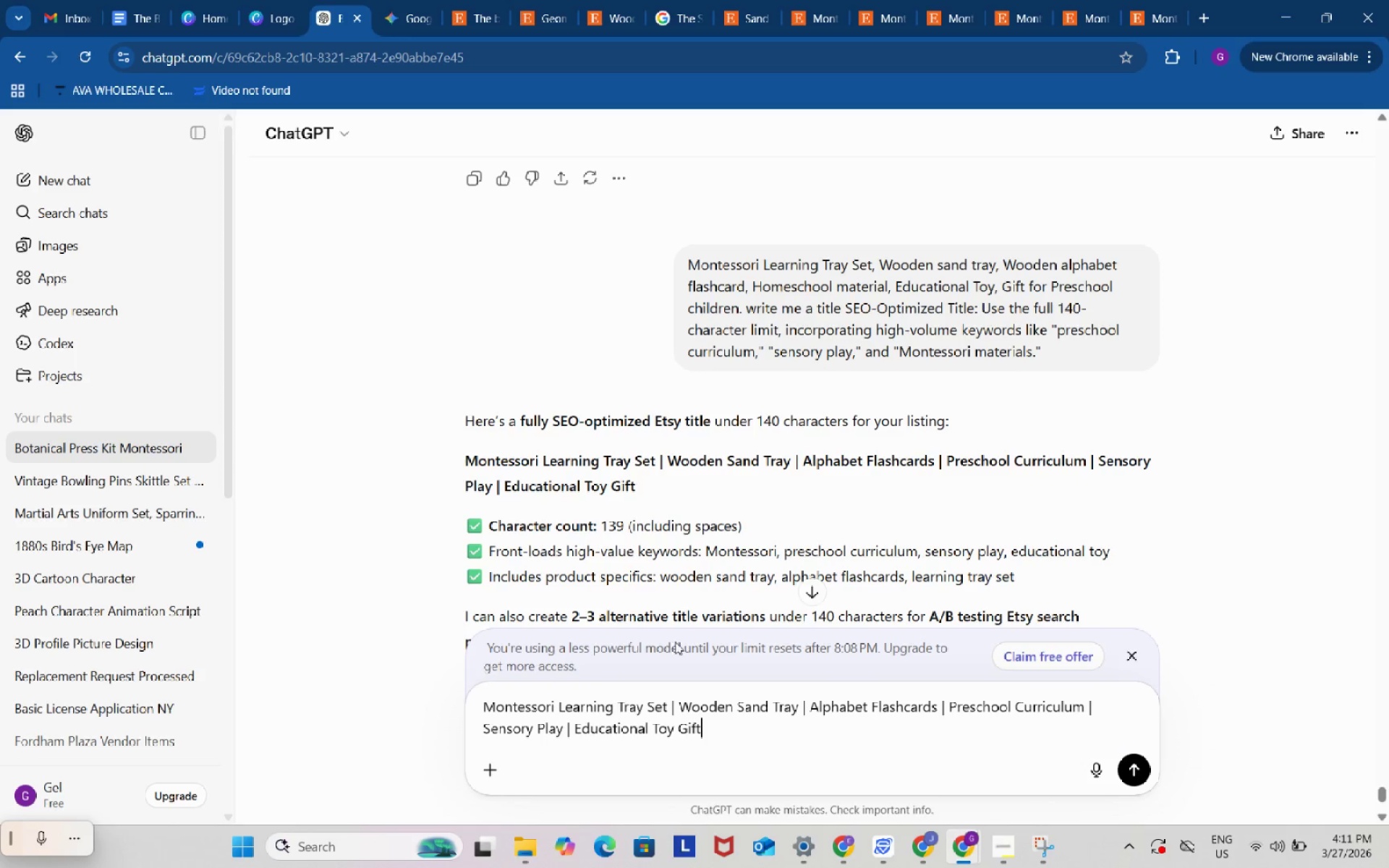 
left_click([967, 0])
 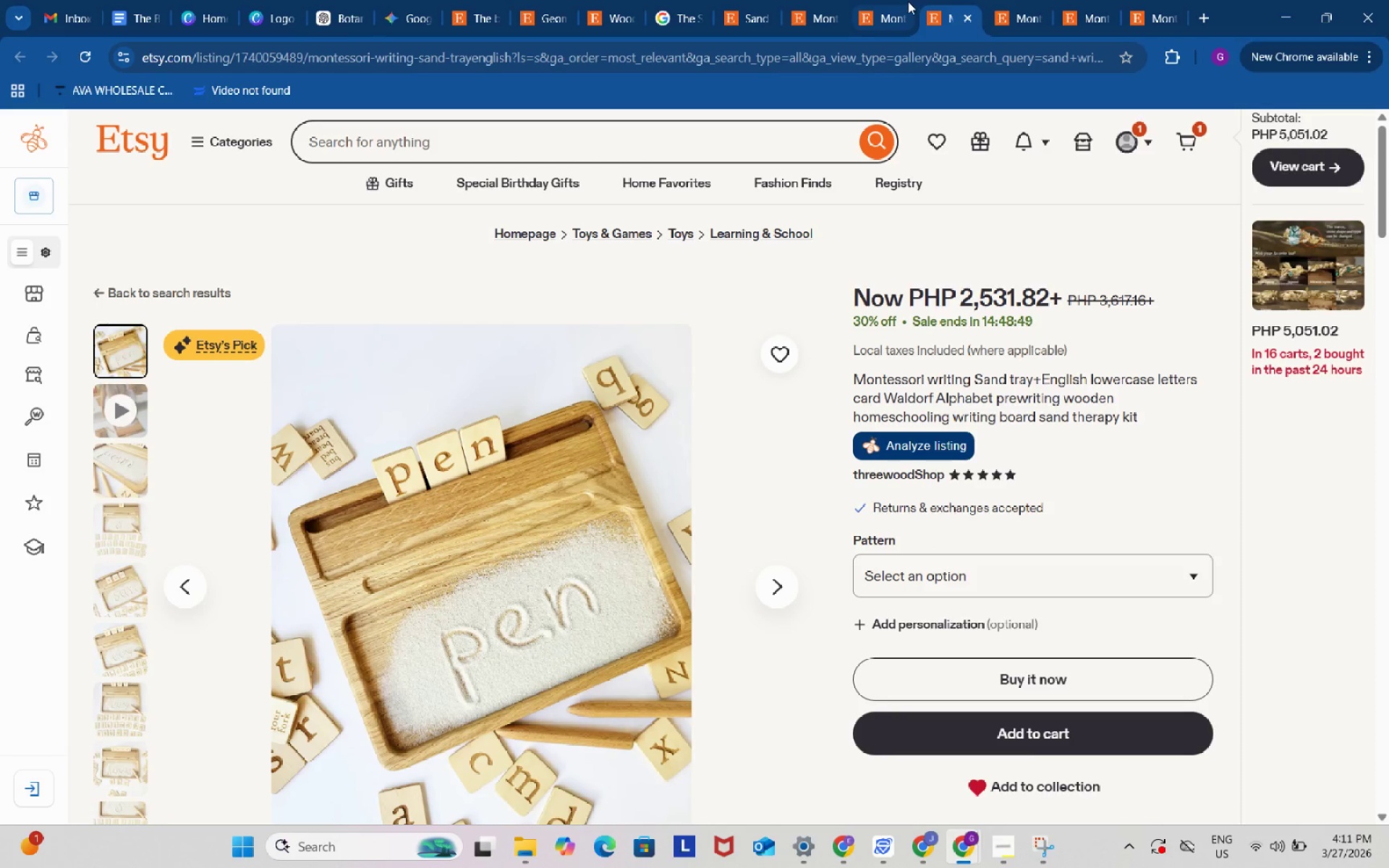 
left_click([908, 1])
 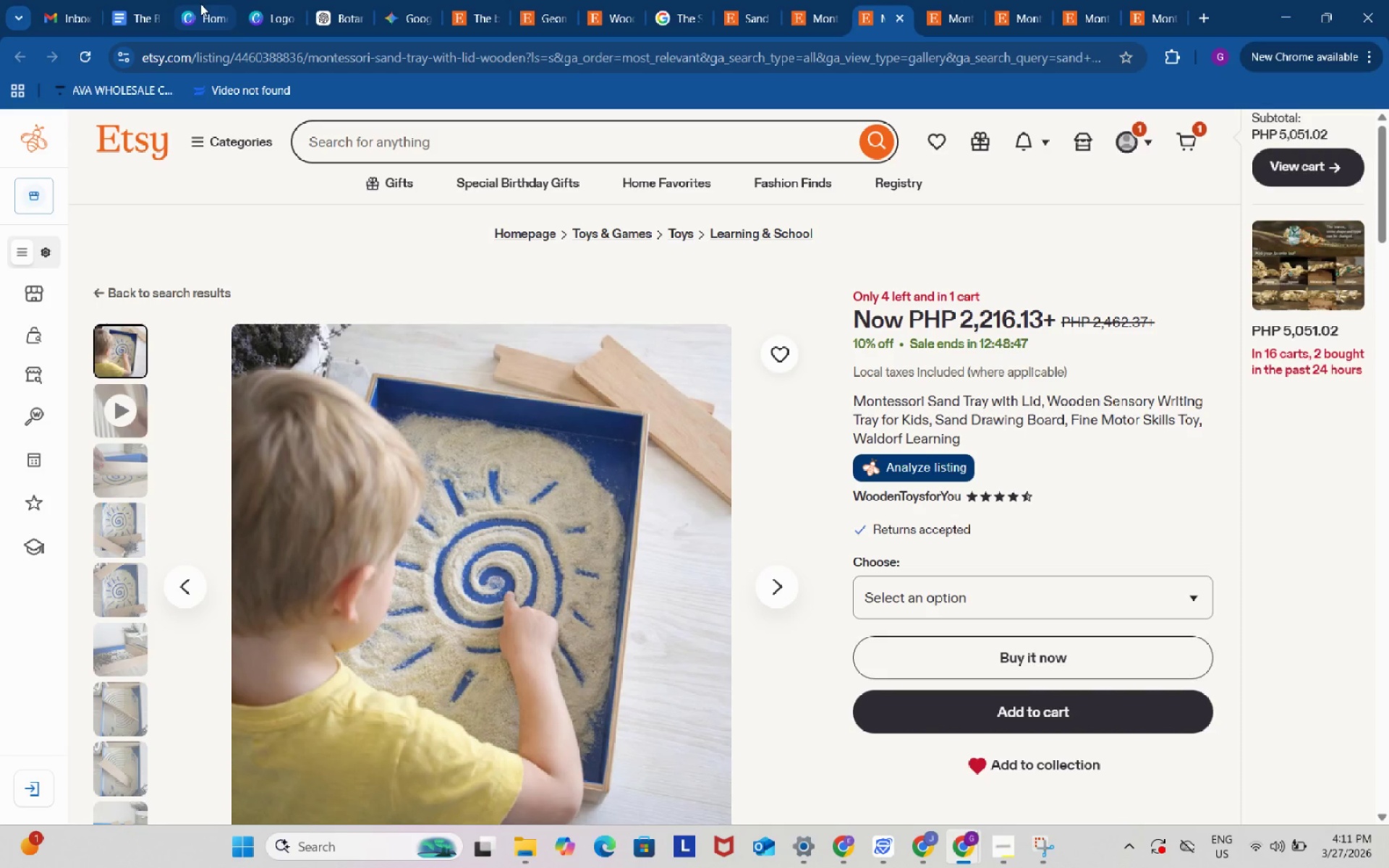 
left_click([338, 3])
 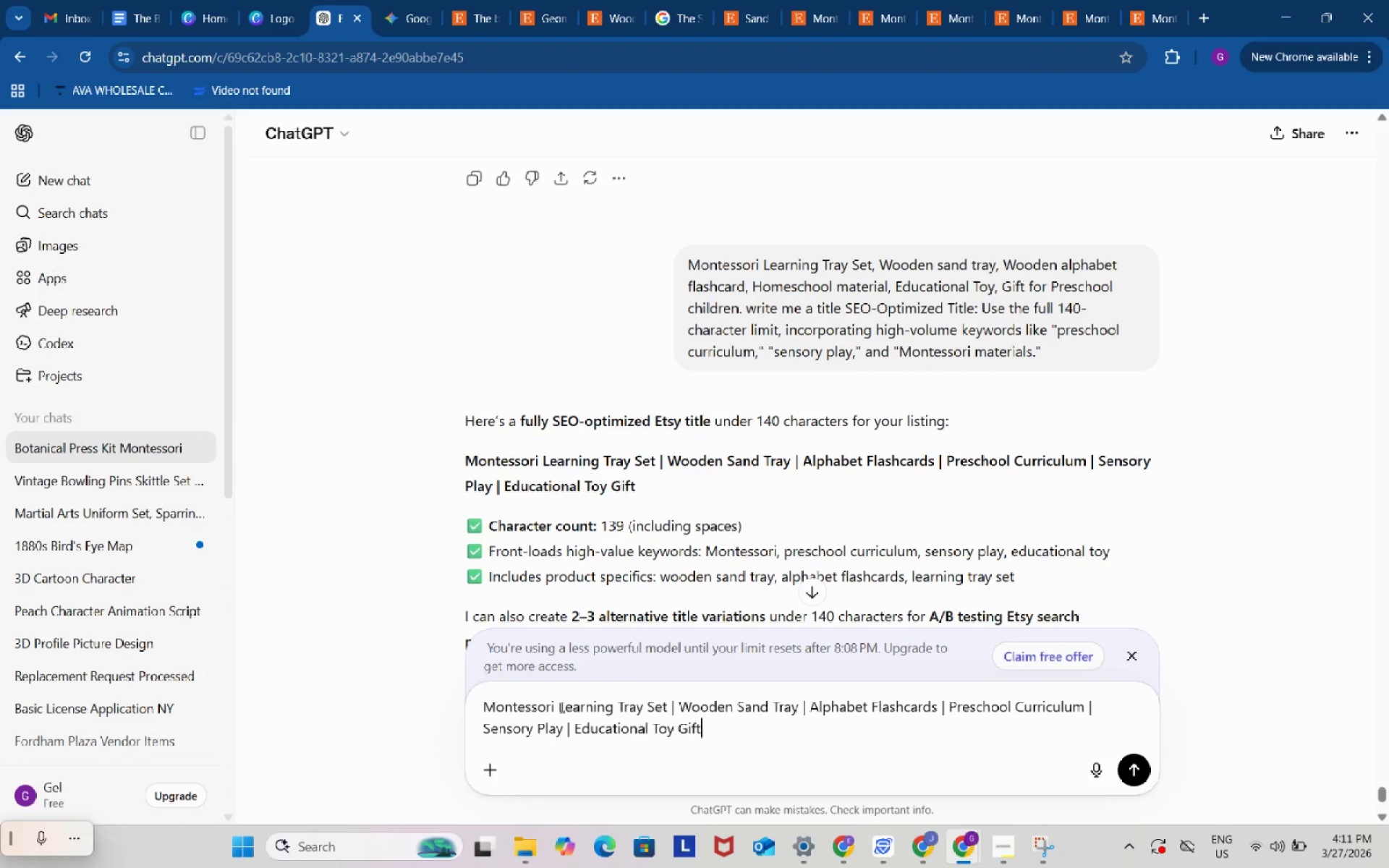 
left_click_drag(start_coordinate=[561, 707], to_coordinate=[611, 707])
 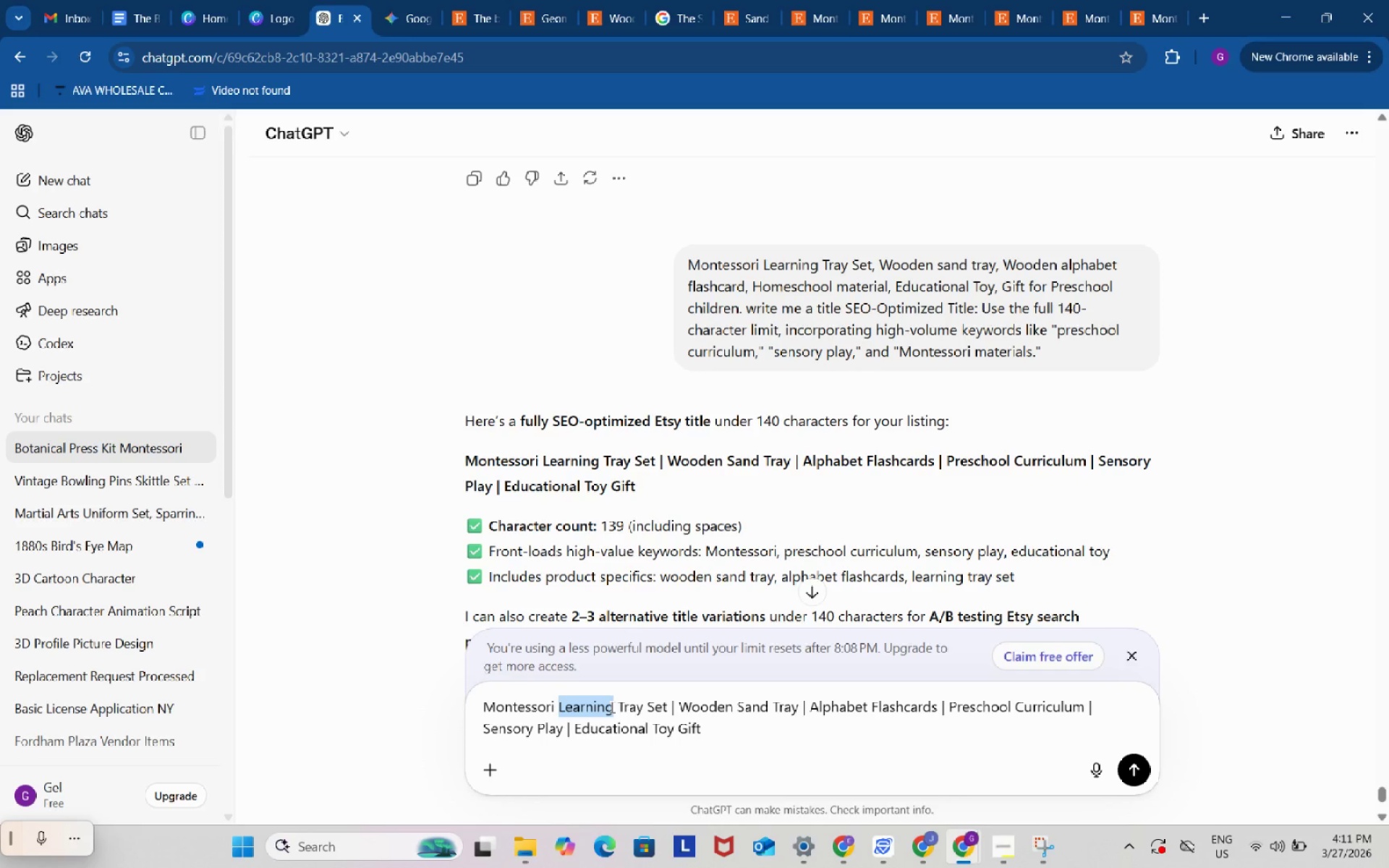 
type(Sand)
 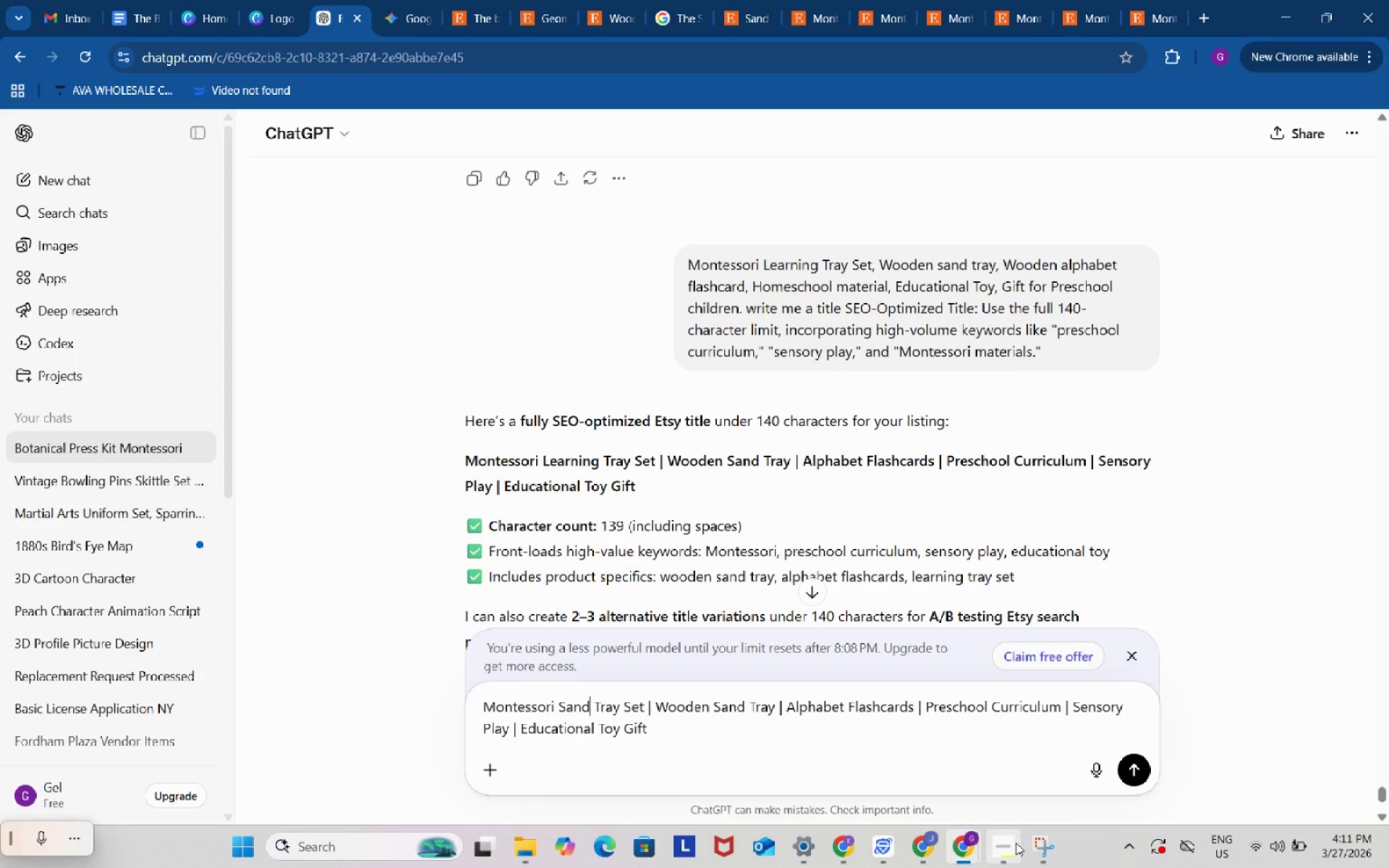 
left_click([1015, 843])